 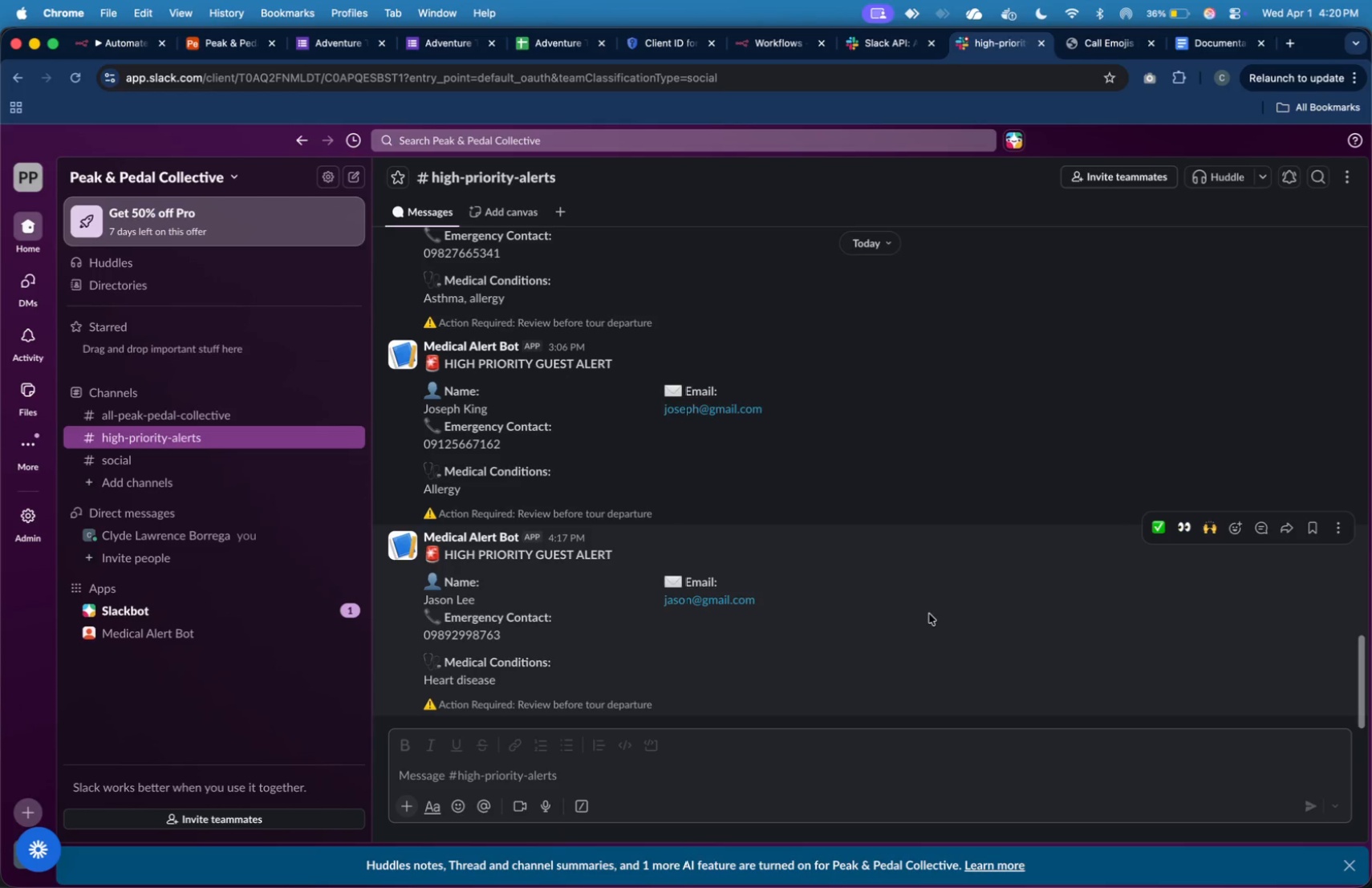 
hold_key(key=CommandLeft, duration=5.03)
 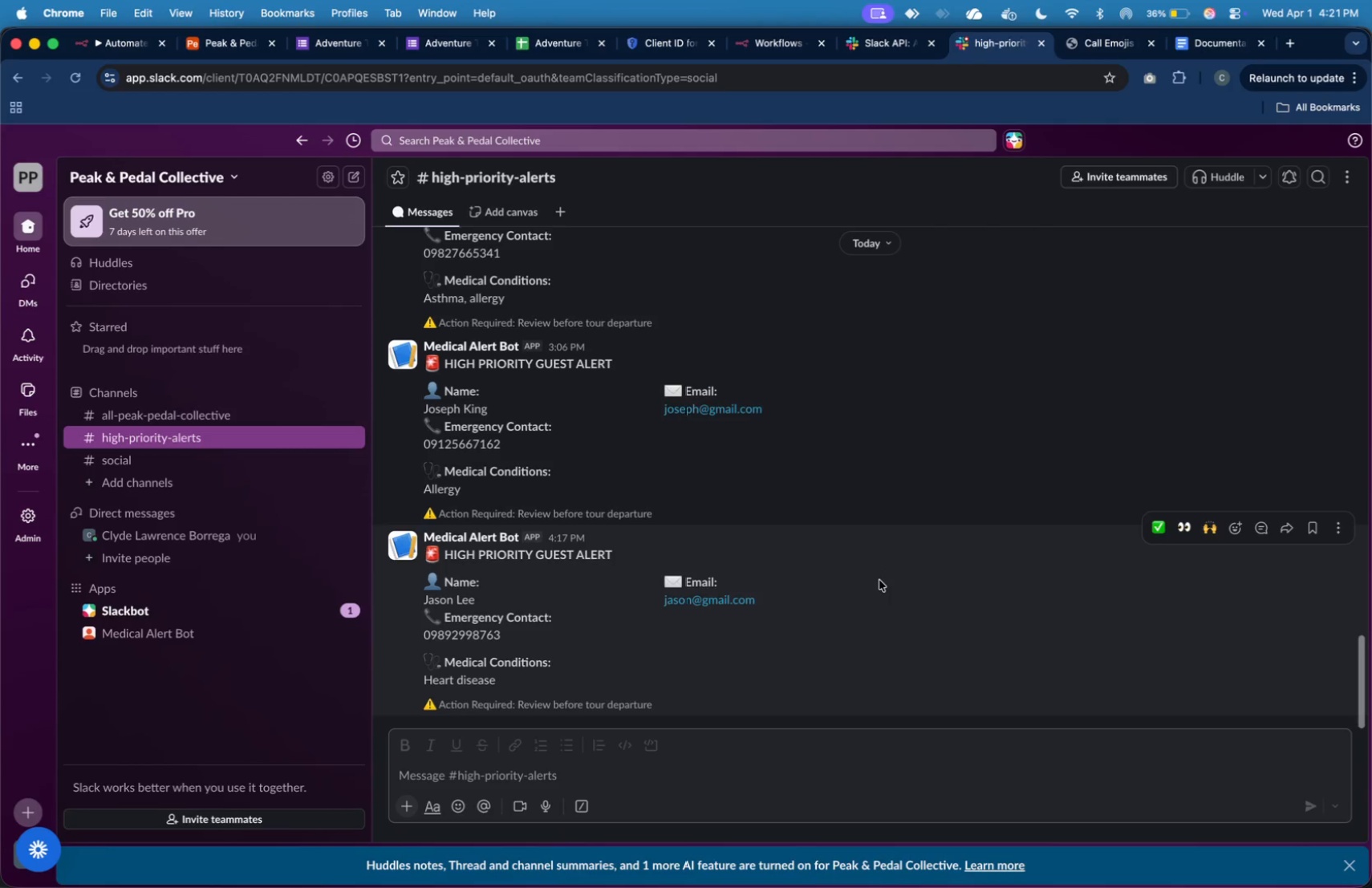 
hold_key(key=ShiftLeft, duration=4.71)
 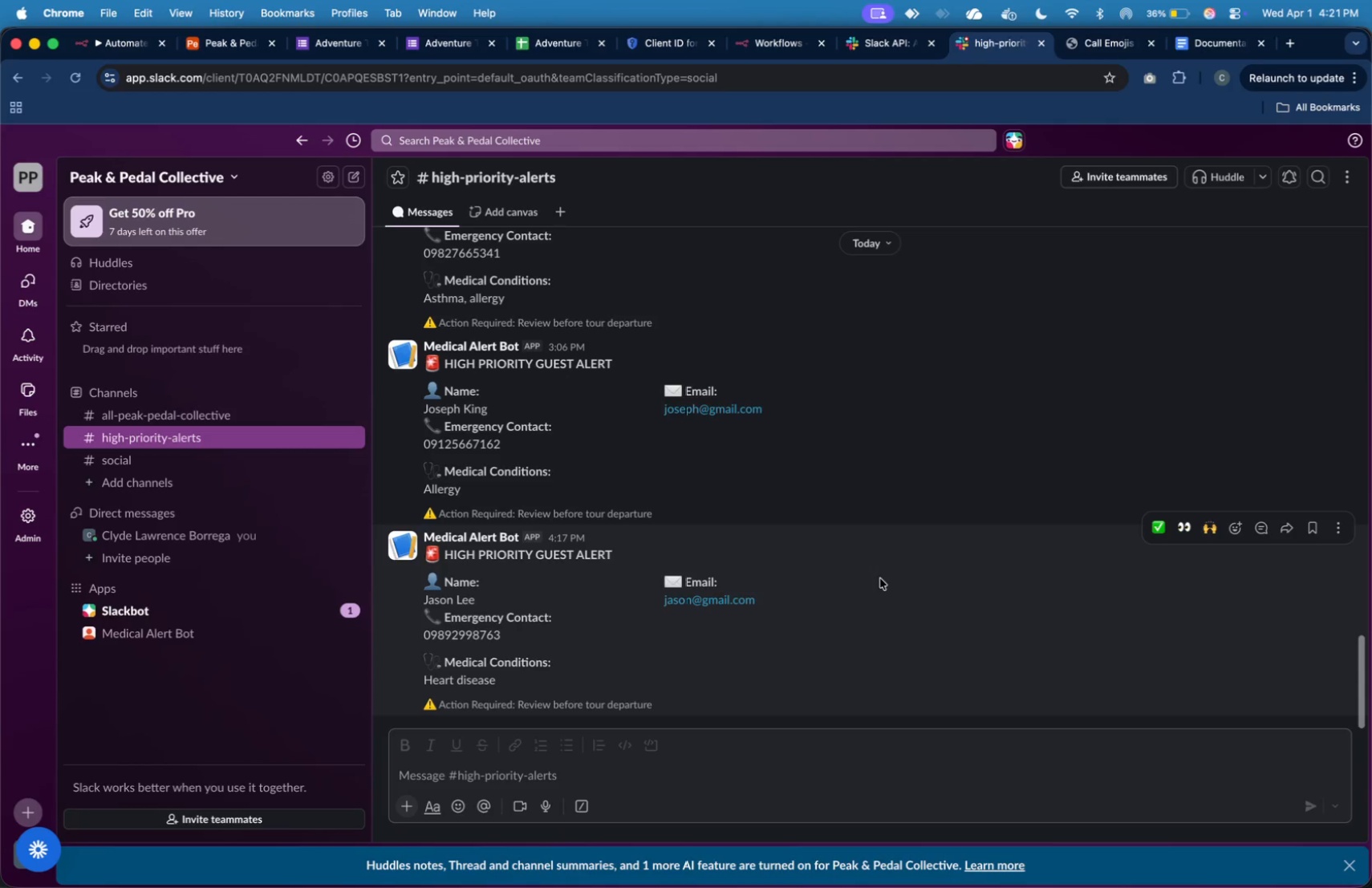 
wait(7.89)
 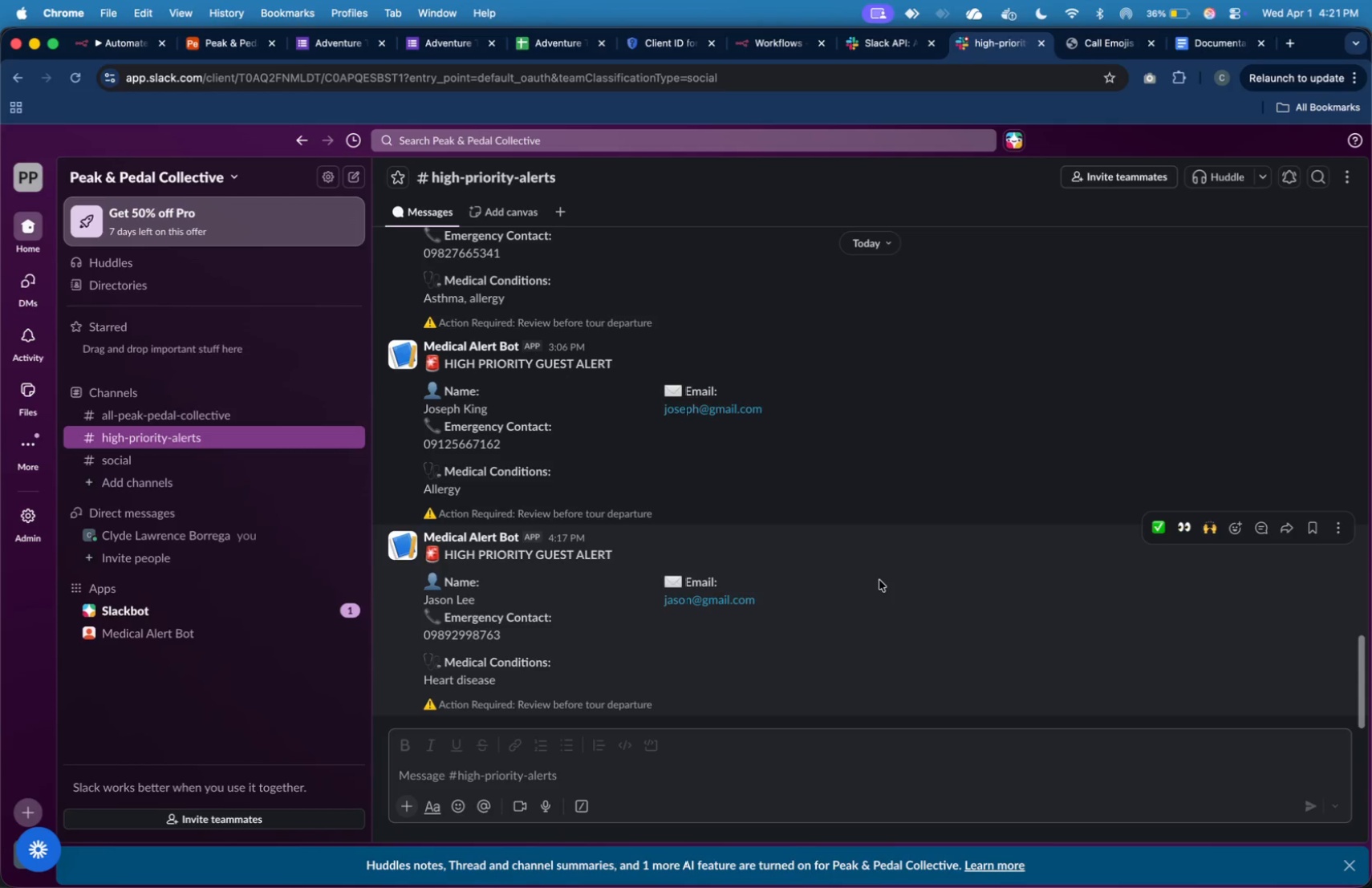 
hold_key(key=CommandLeft, duration=1.11)
 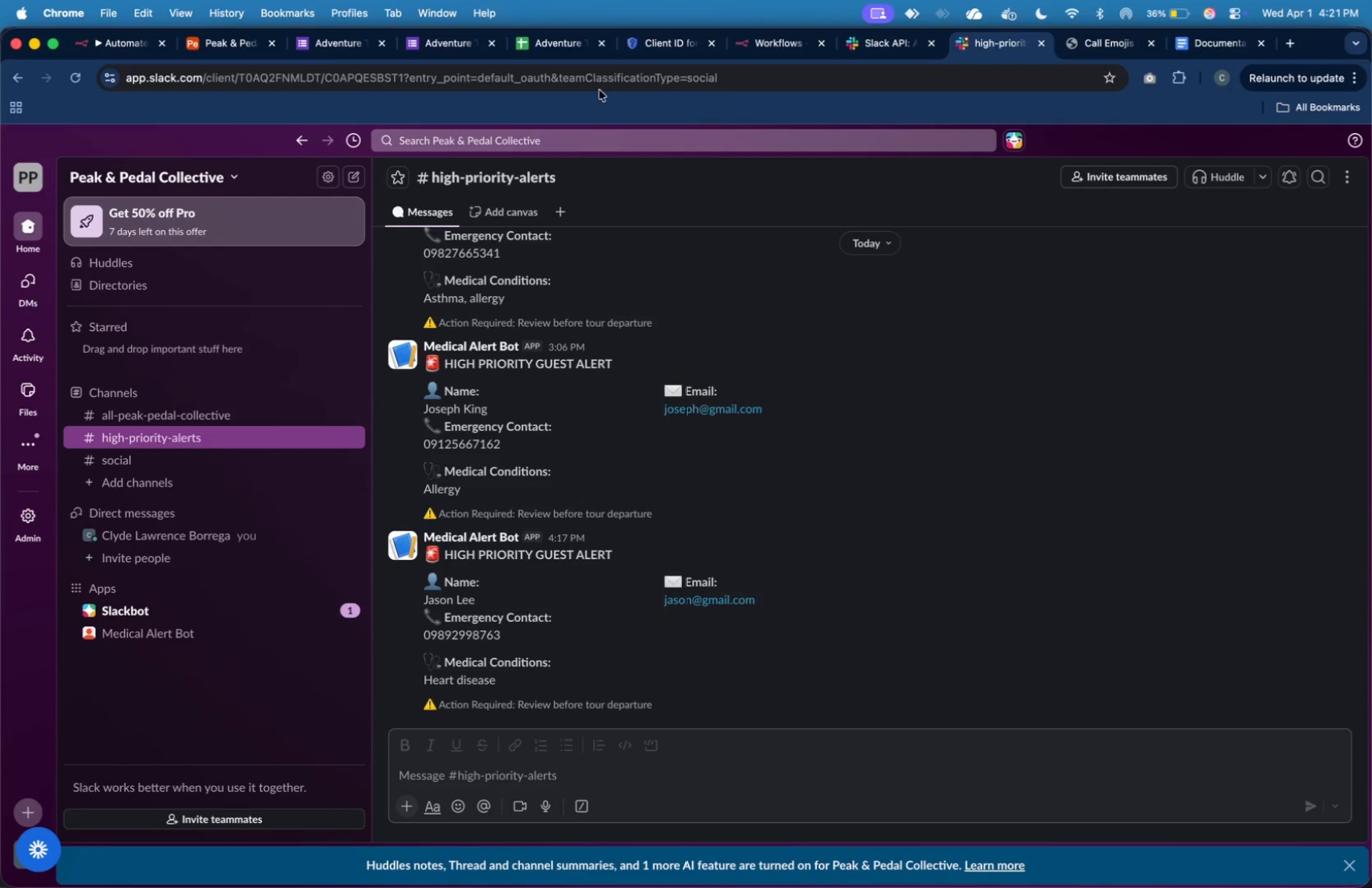 
hold_key(key=ShiftLeft, duration=1.01)
 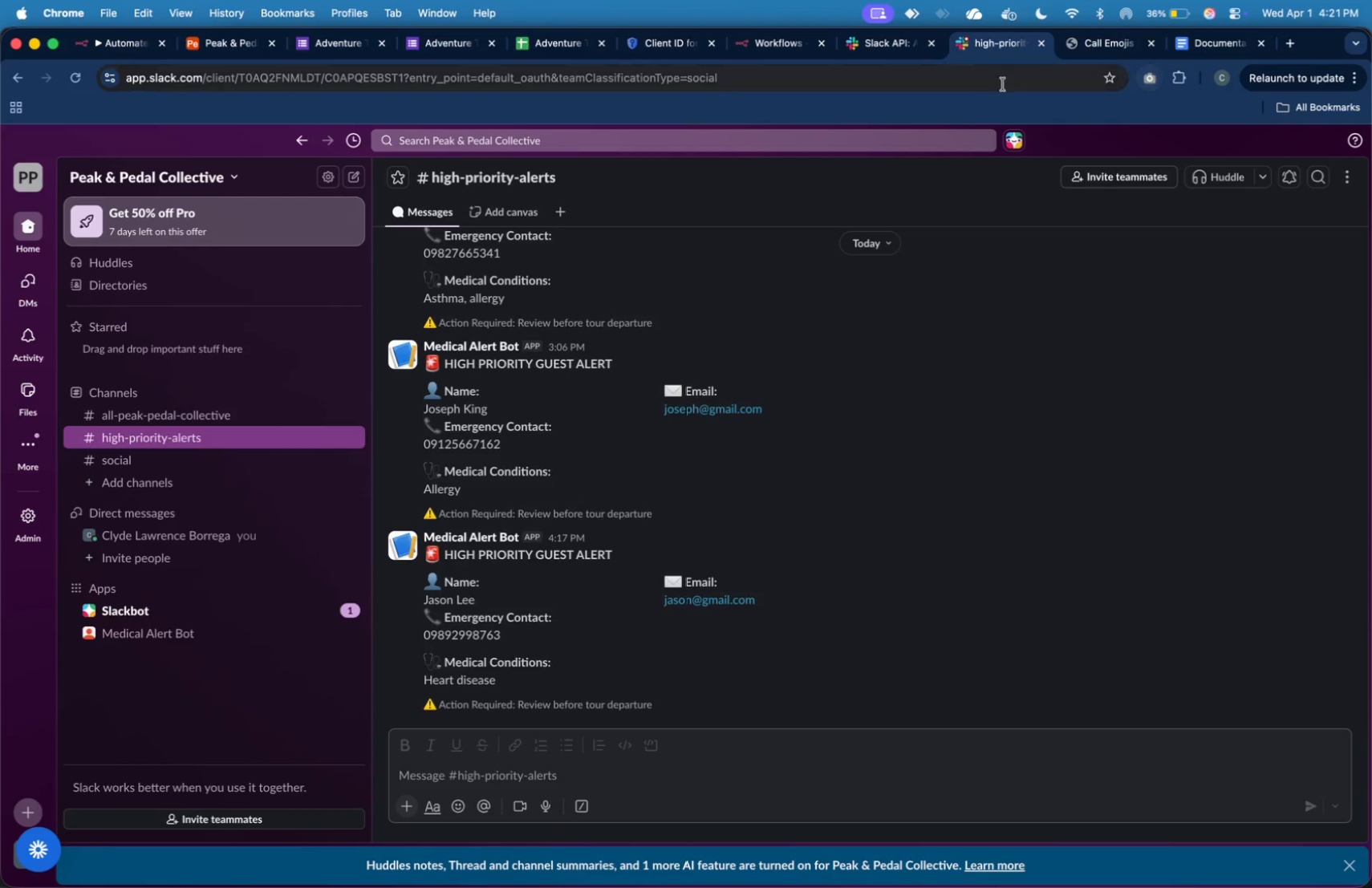 
left_click([1180, 50])
 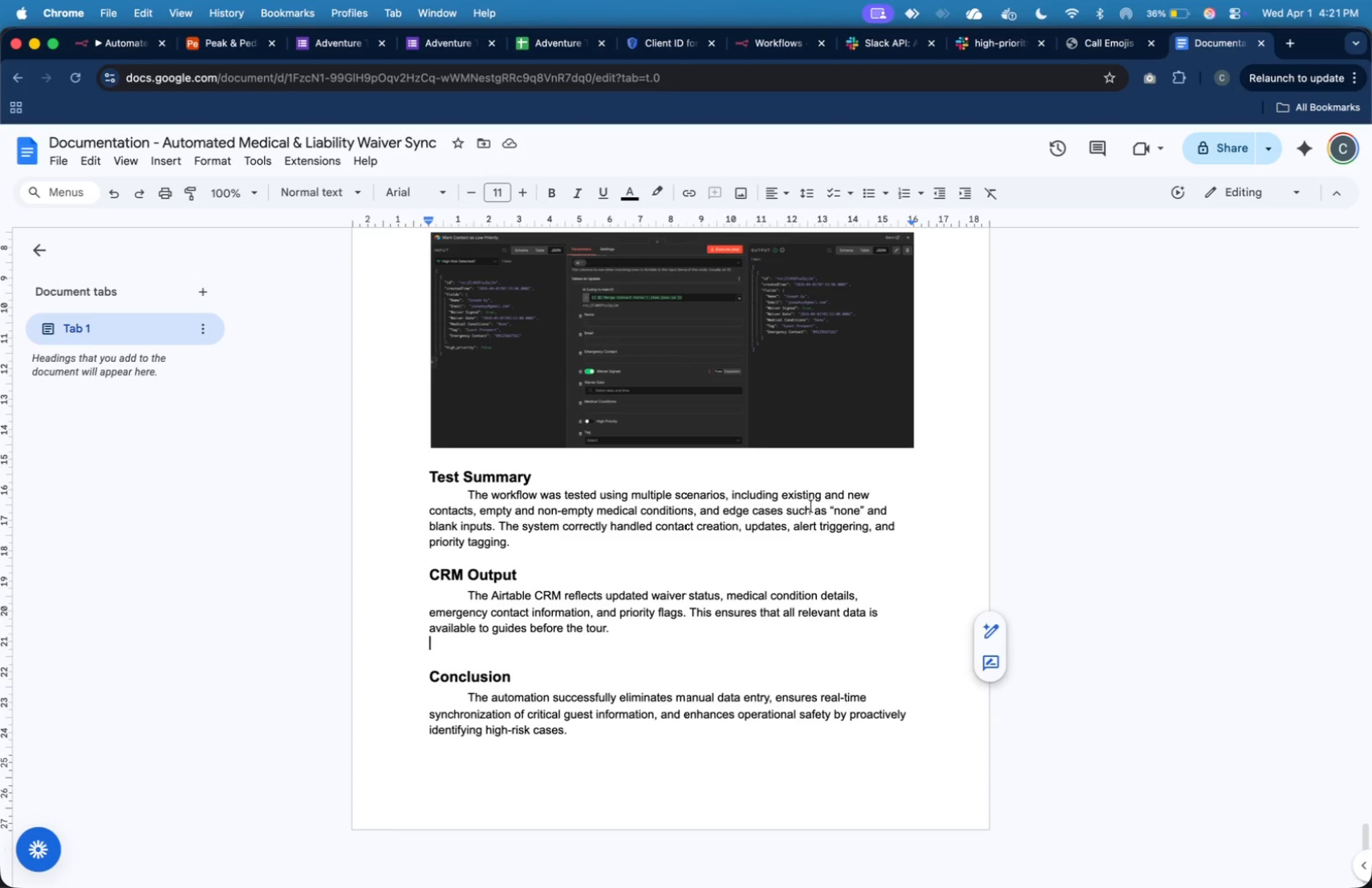 
scroll: coordinate [811, 506], scroll_direction: up, amount: 44.0
 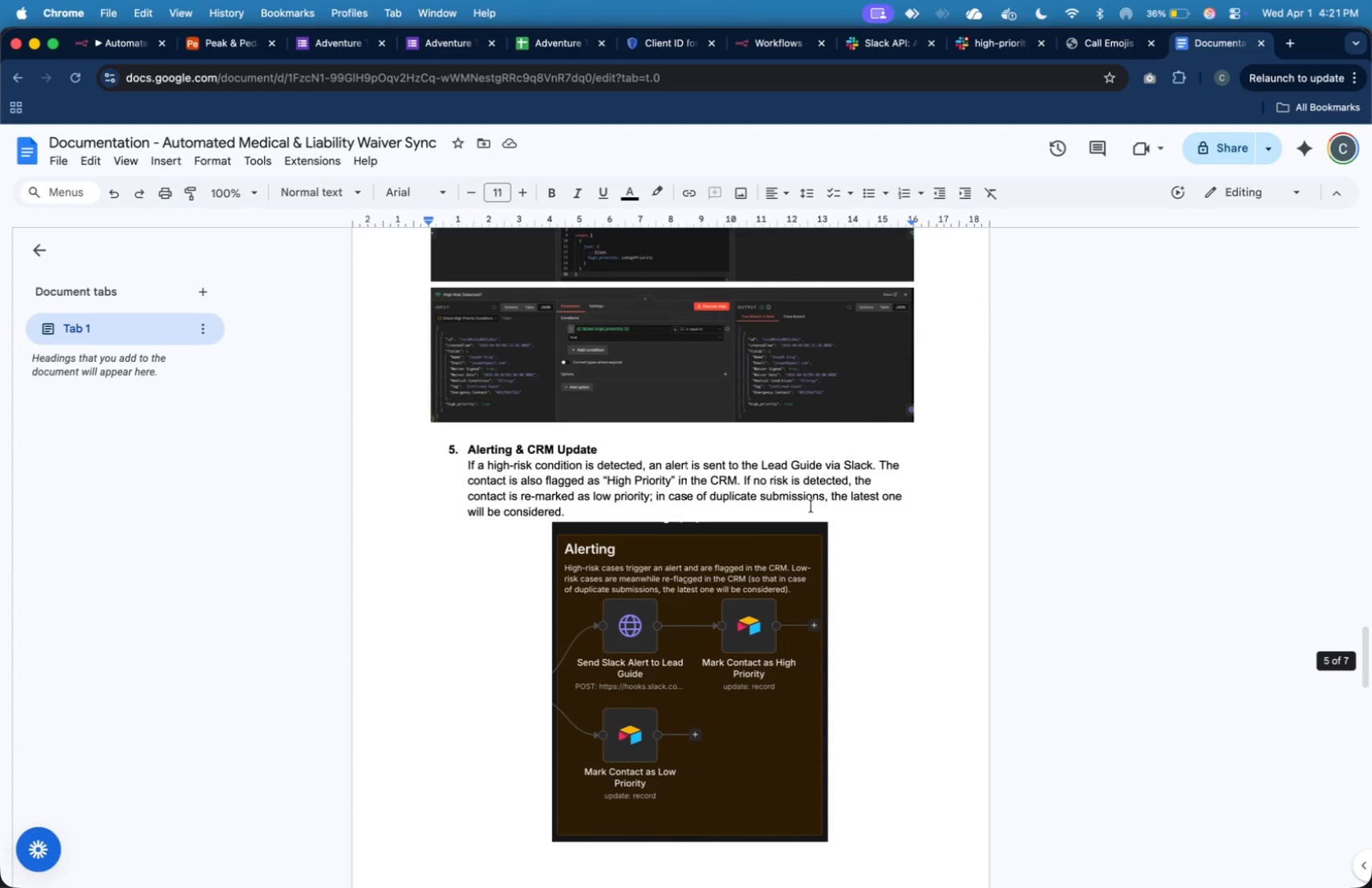 
scroll: coordinate [811, 506], scroll_direction: down, amount: 27.0
 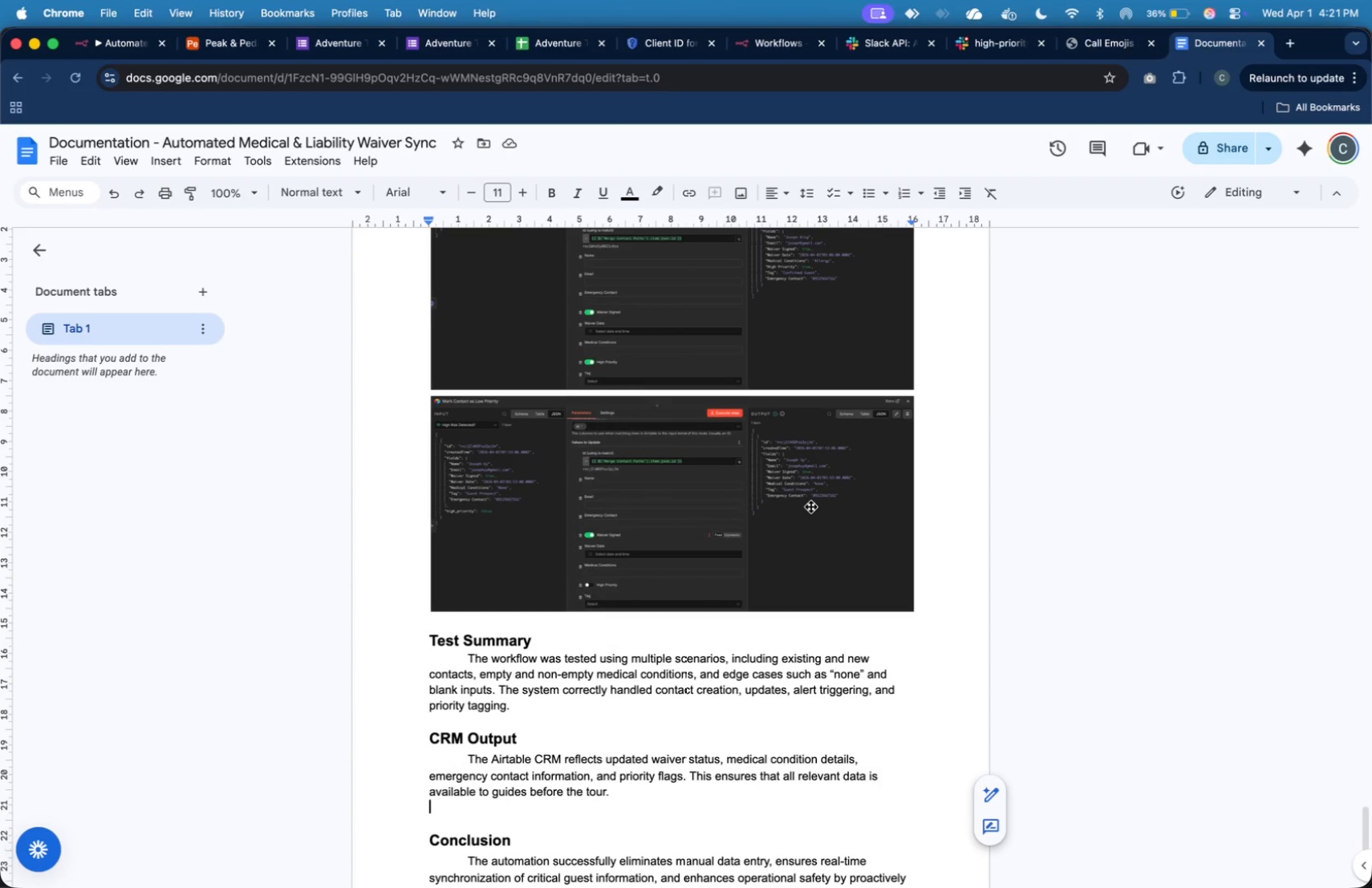 
left_click([813, 508])
 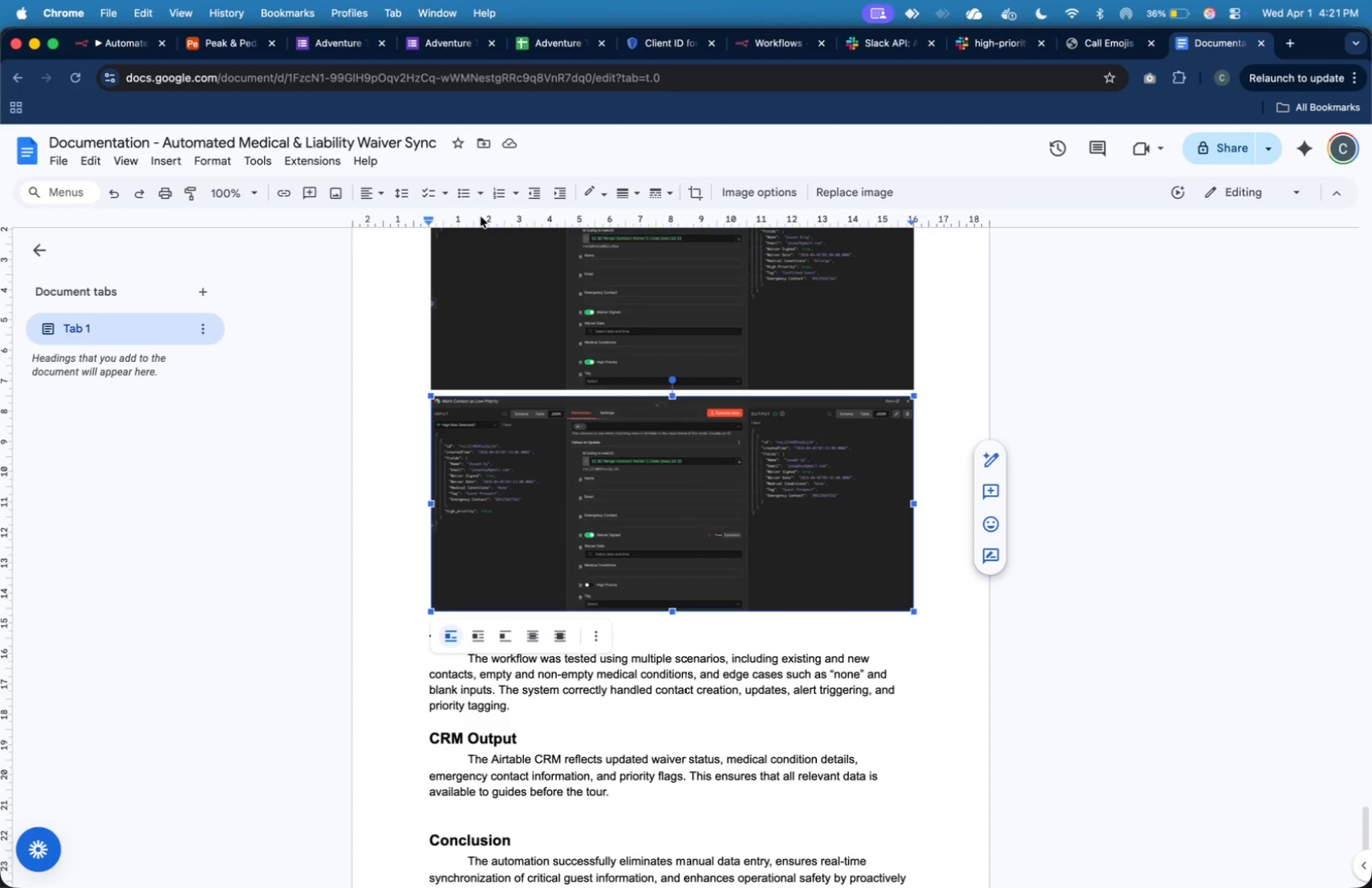 
wait(5.67)
 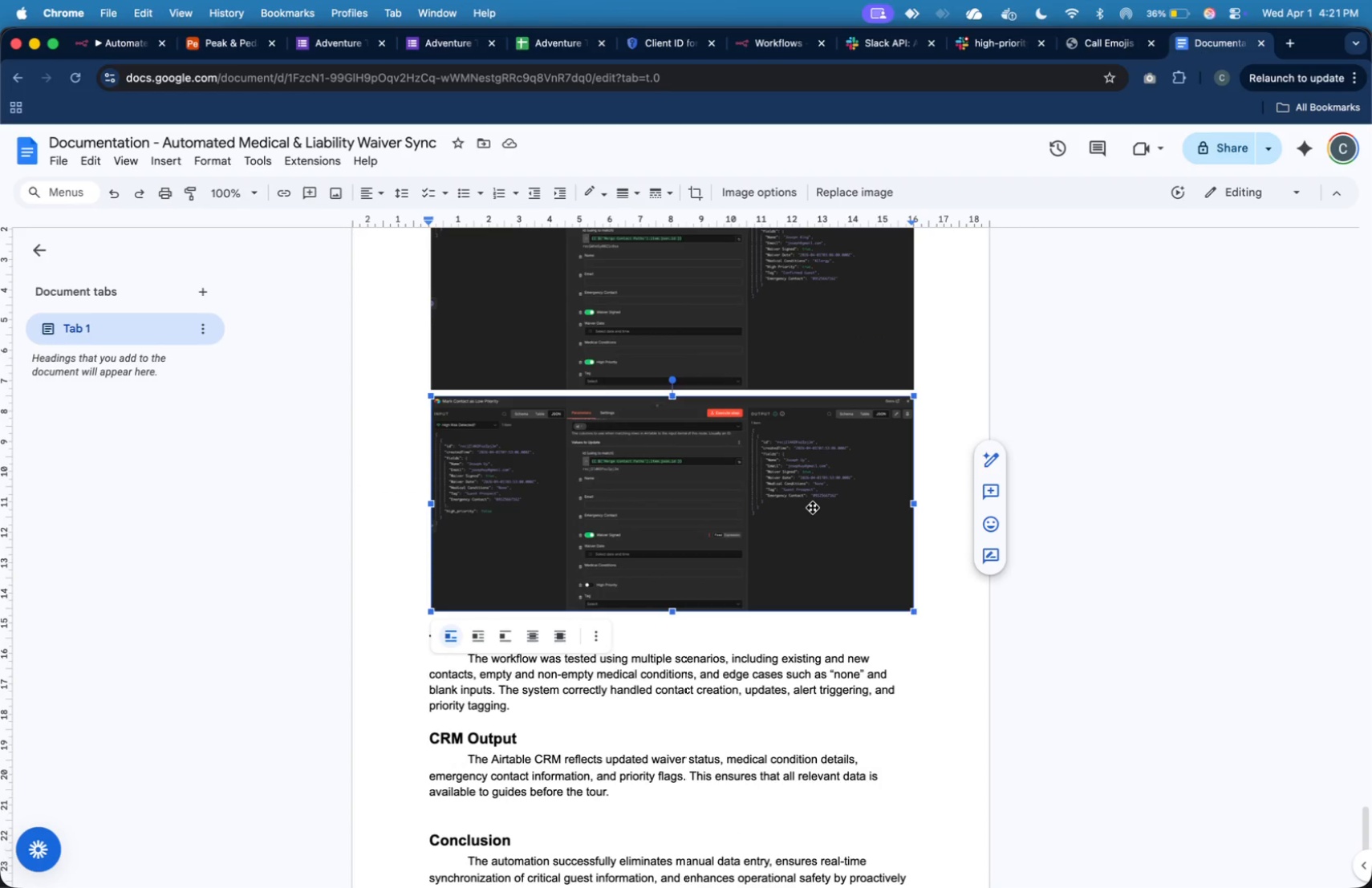 
left_click([436, 39])
 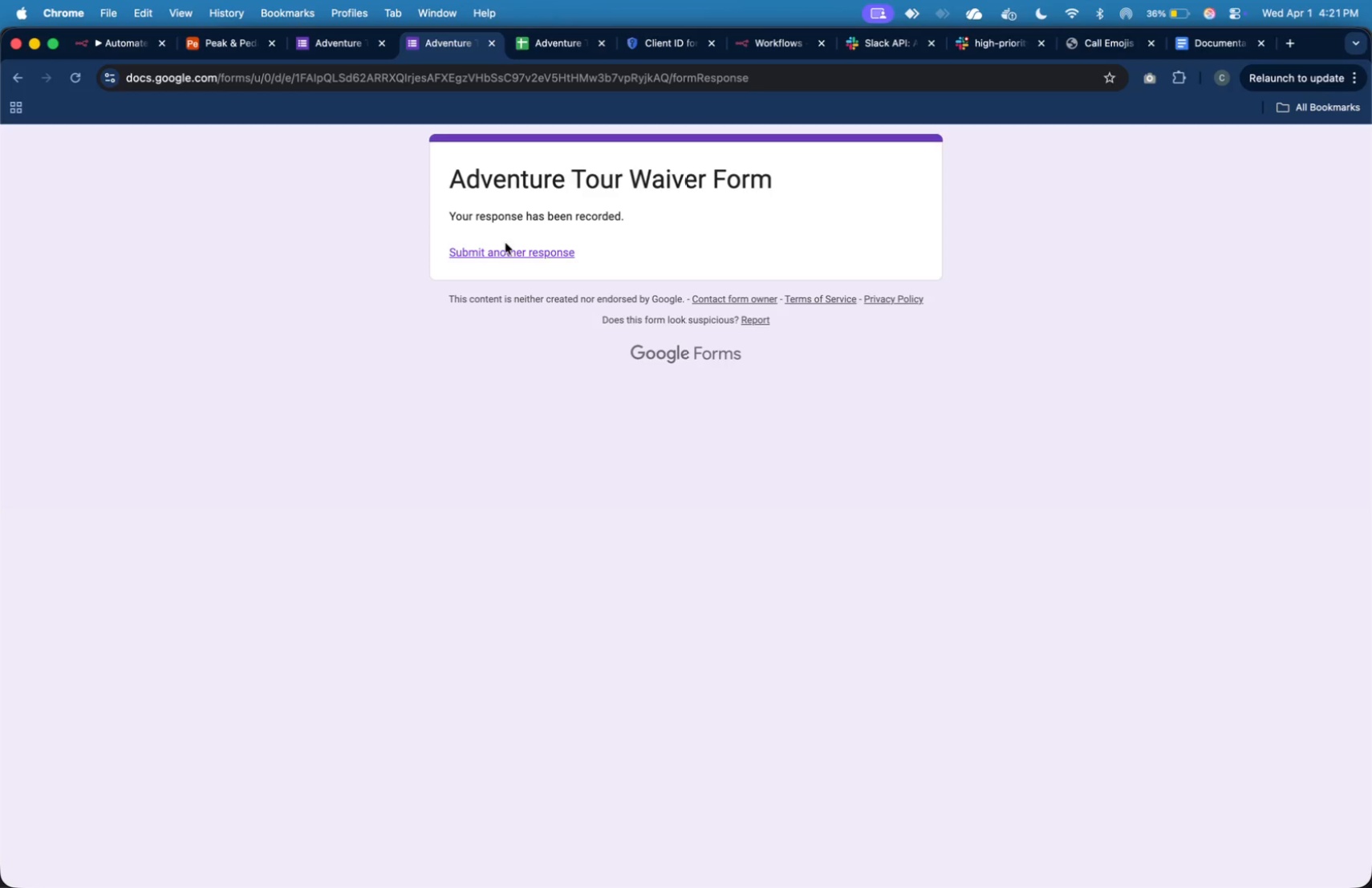 
left_click([507, 251])
 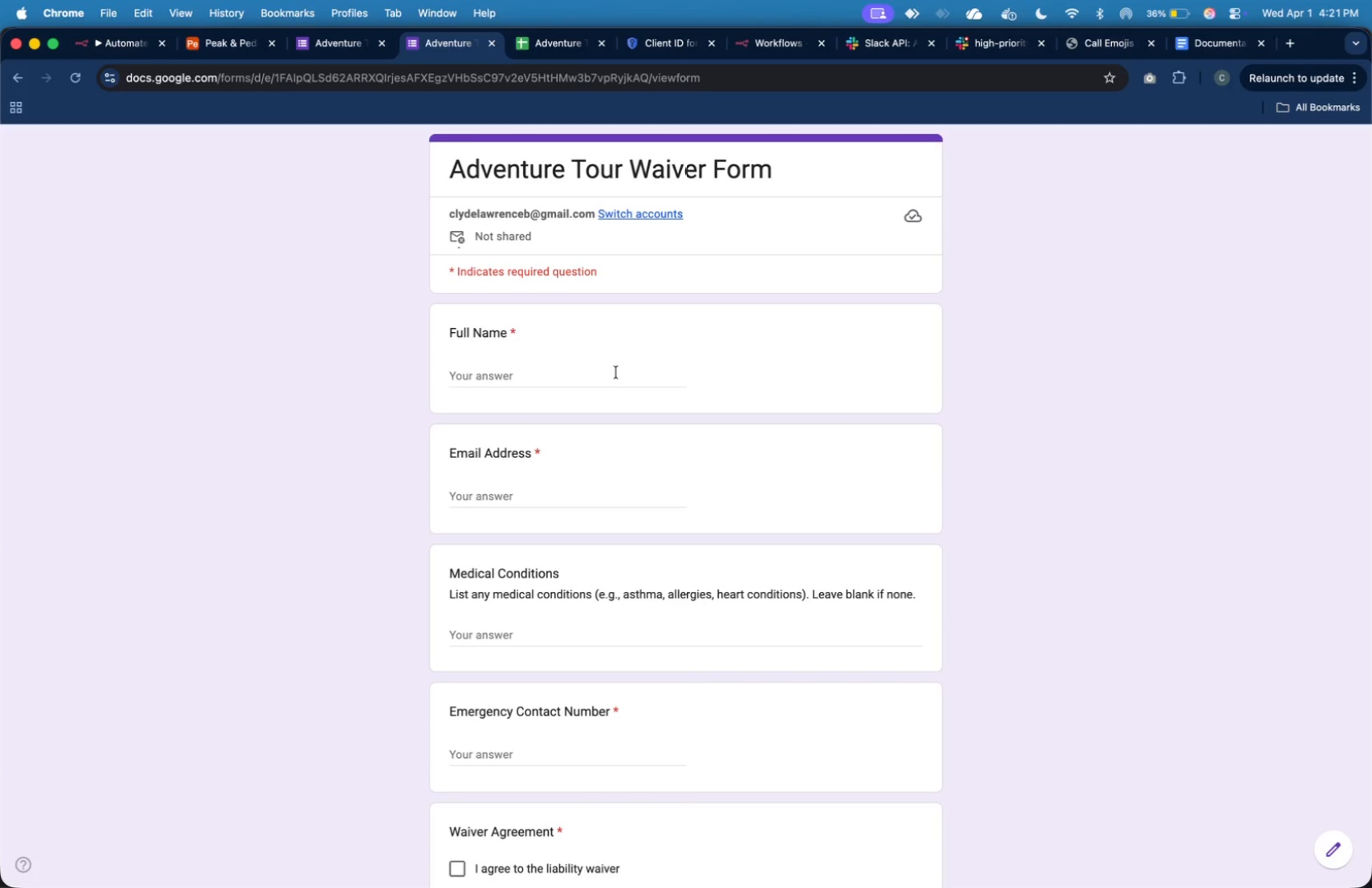 
left_click([615, 372])
 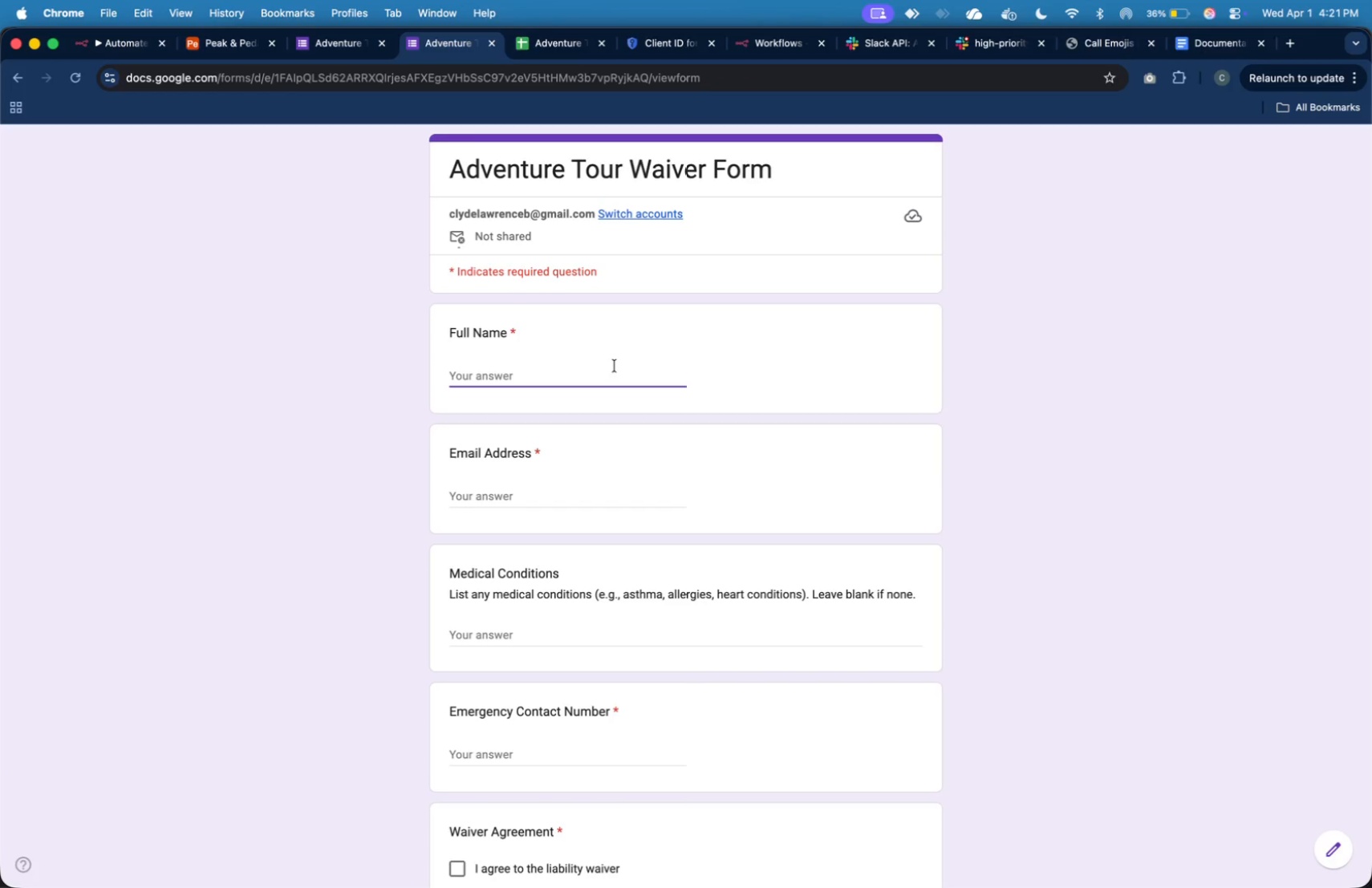 
type(Joseph Uy)
 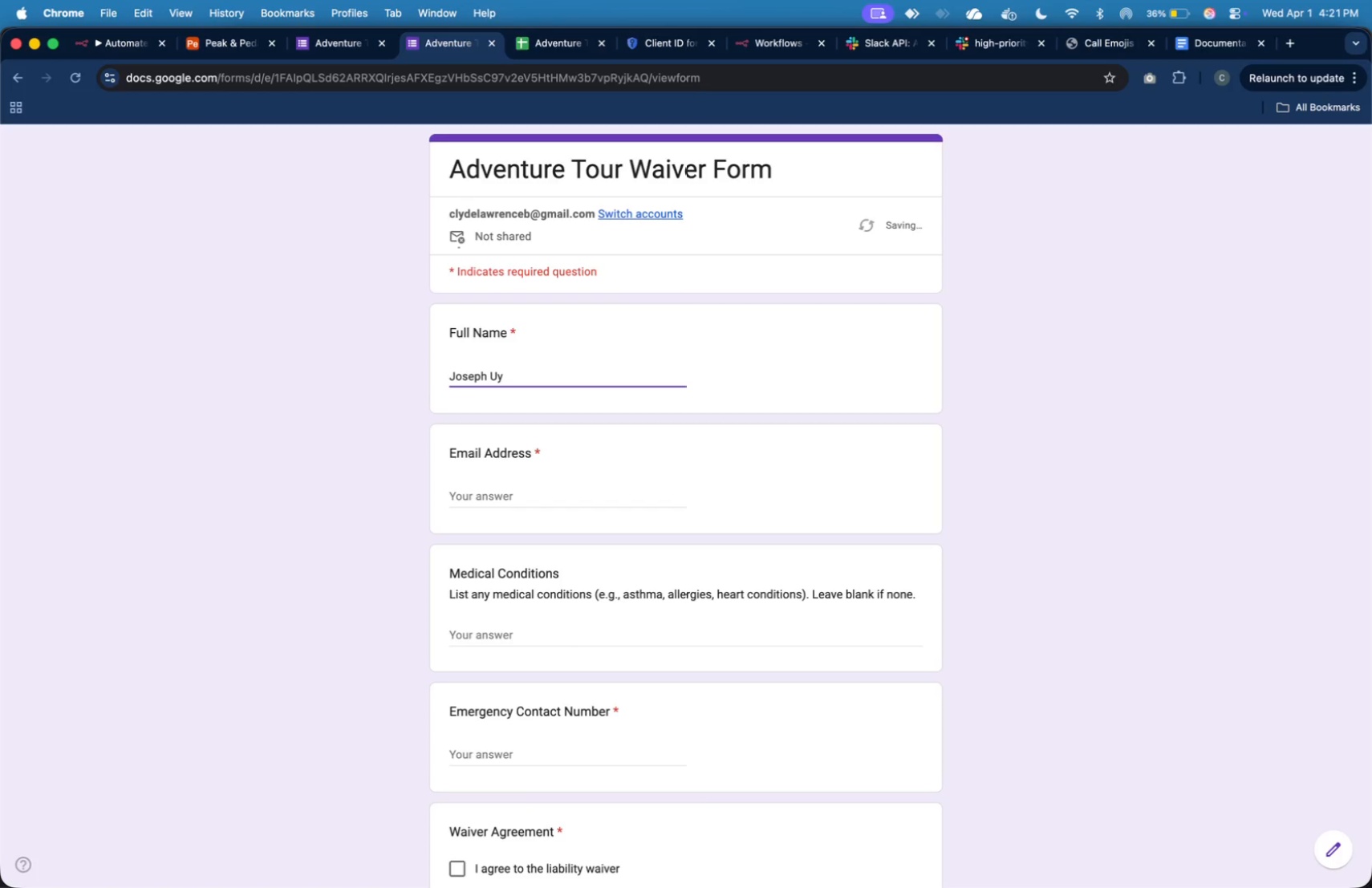 
wait(10.35)
 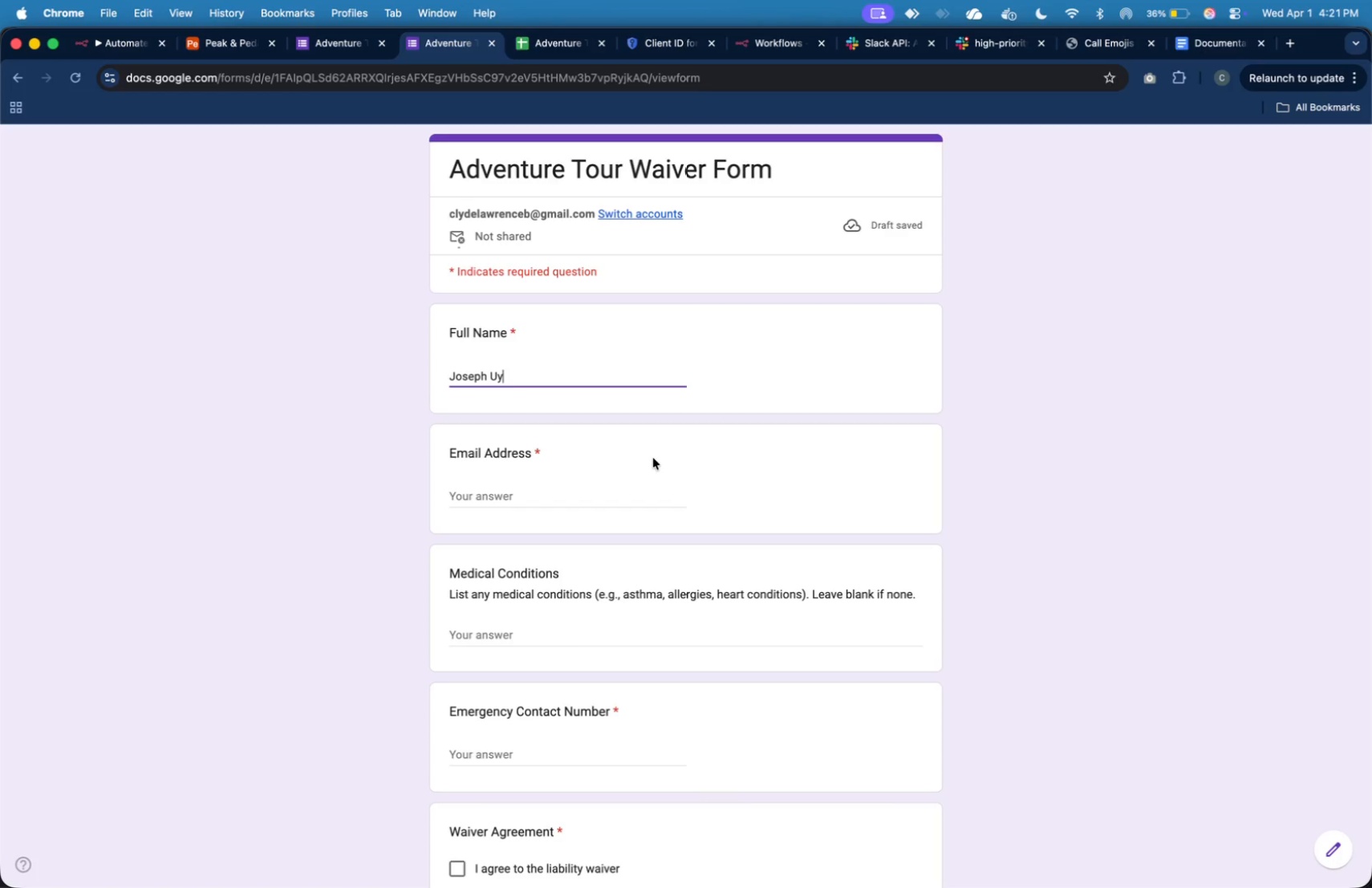 
left_click([246, 43])
 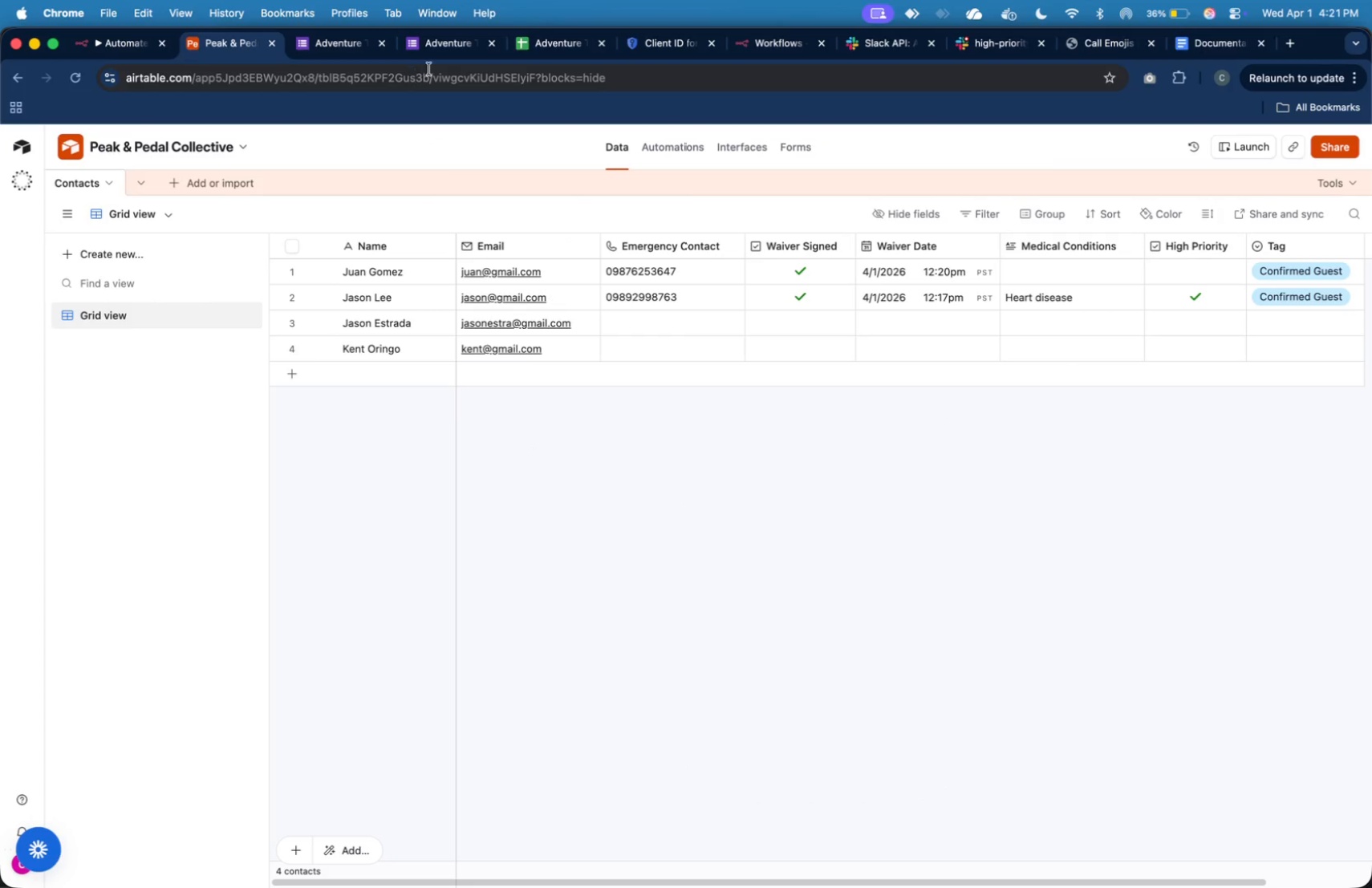 
mouse_move([475, 43])
 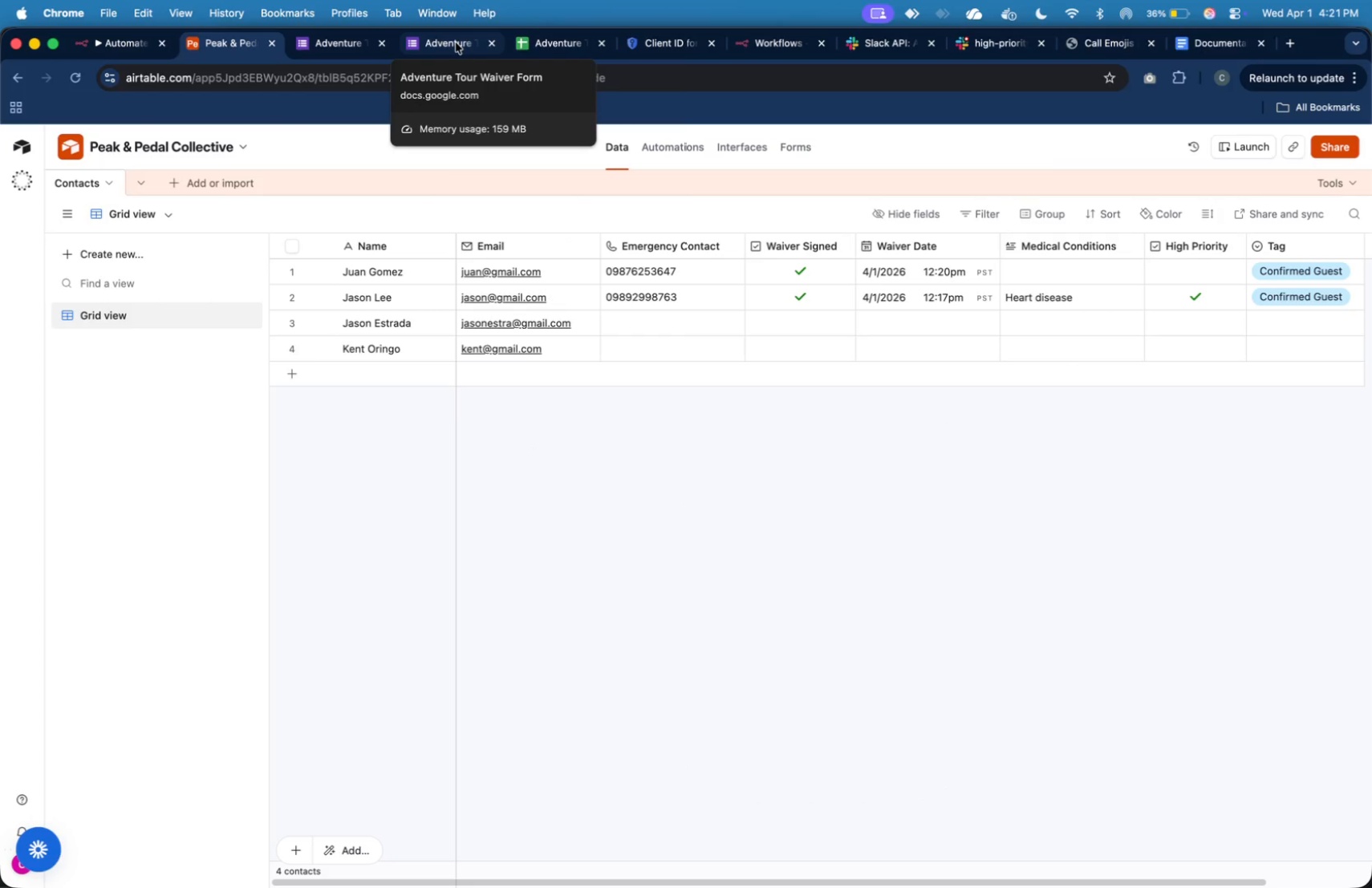 
left_click([449, 43])
 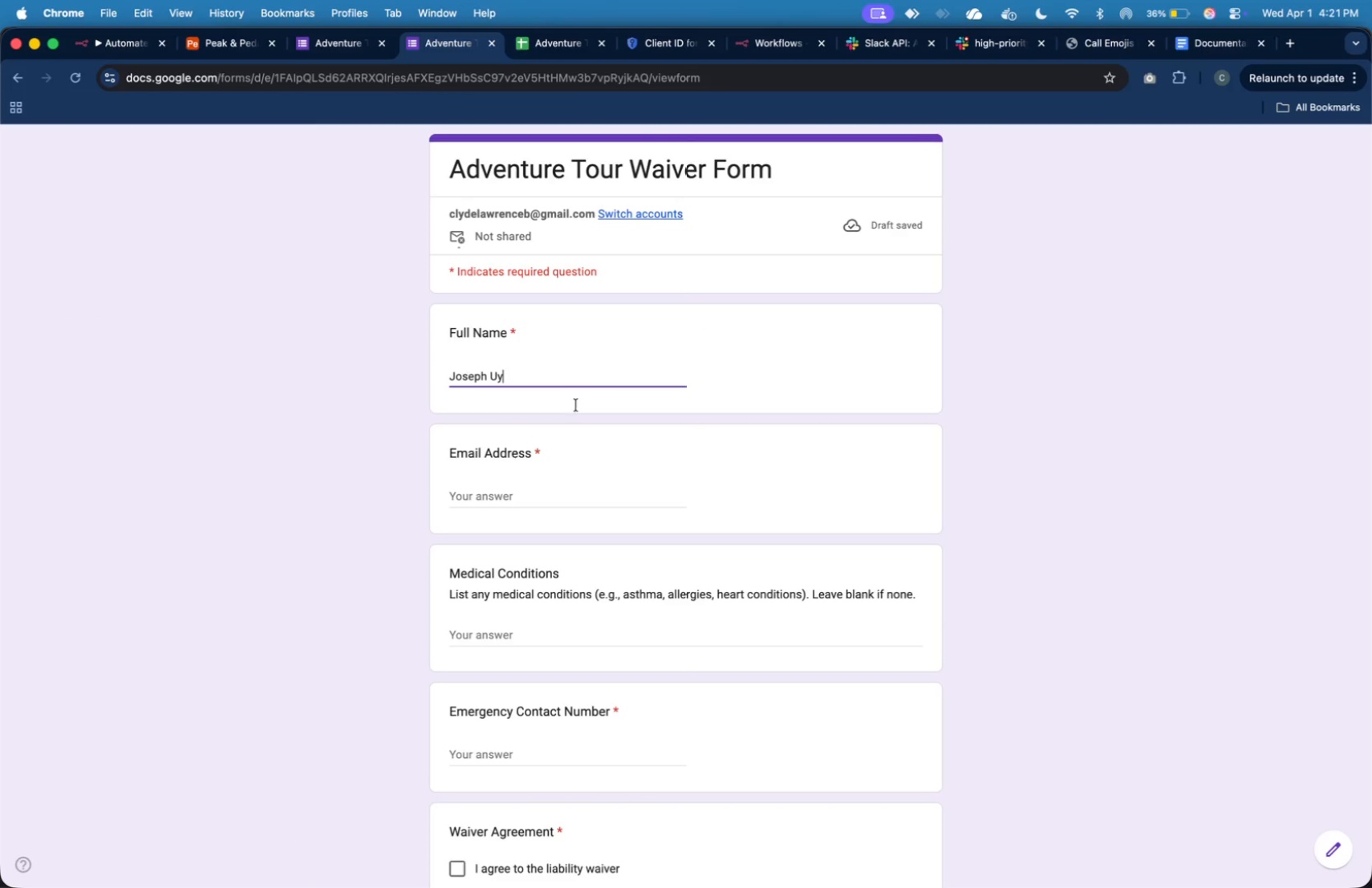 
left_click([544, 489])
 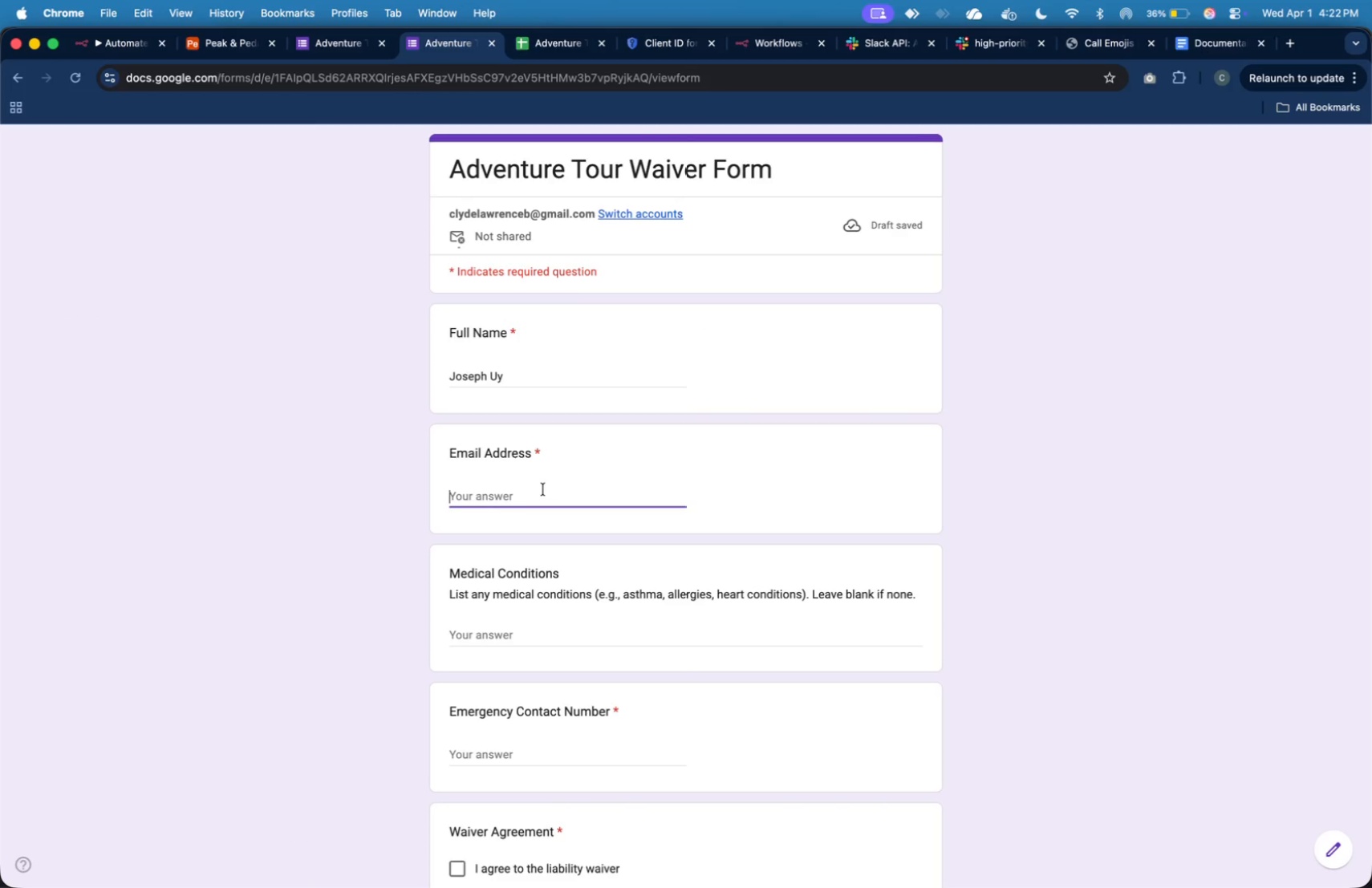 
type(josephuy@gmail.ocom)
key(Backspace)
key(Backspace)
key(Backspace)
key(Backspace)
type(cp)
key(Backspace)
type(om)
 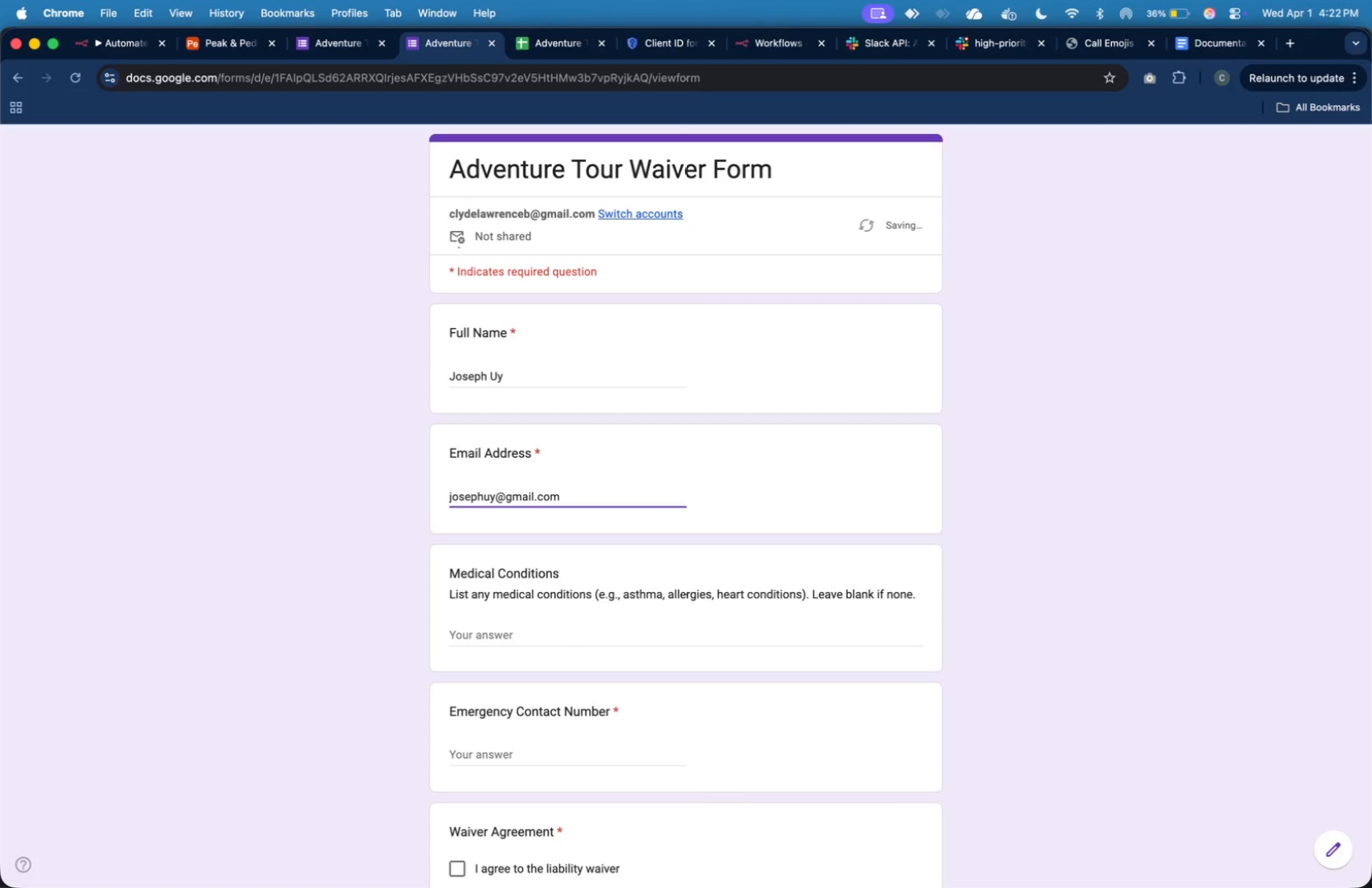 
scroll: coordinate [543, 489], scroll_direction: down, amount: 5.0
 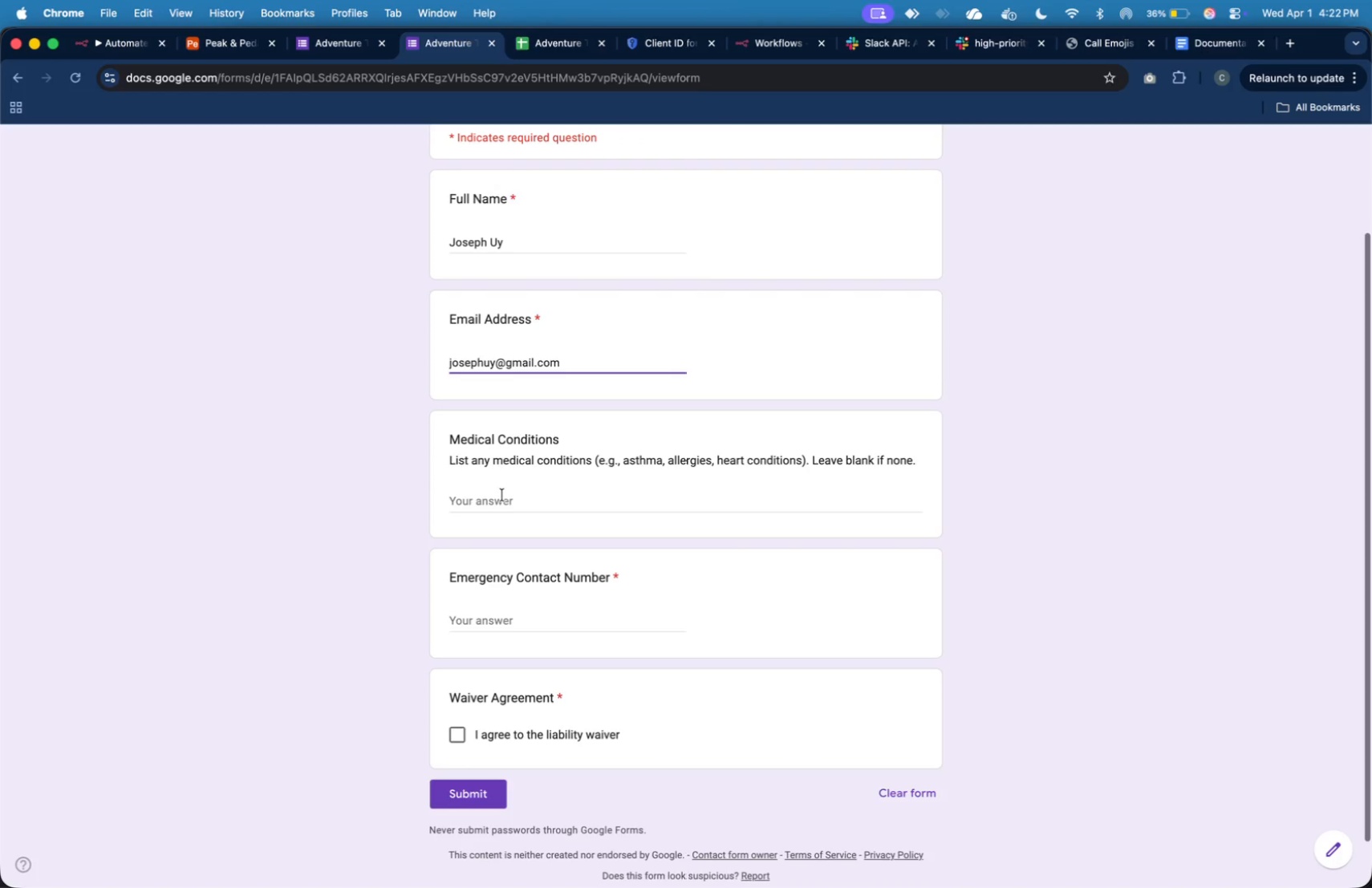 
left_click([501, 496])
 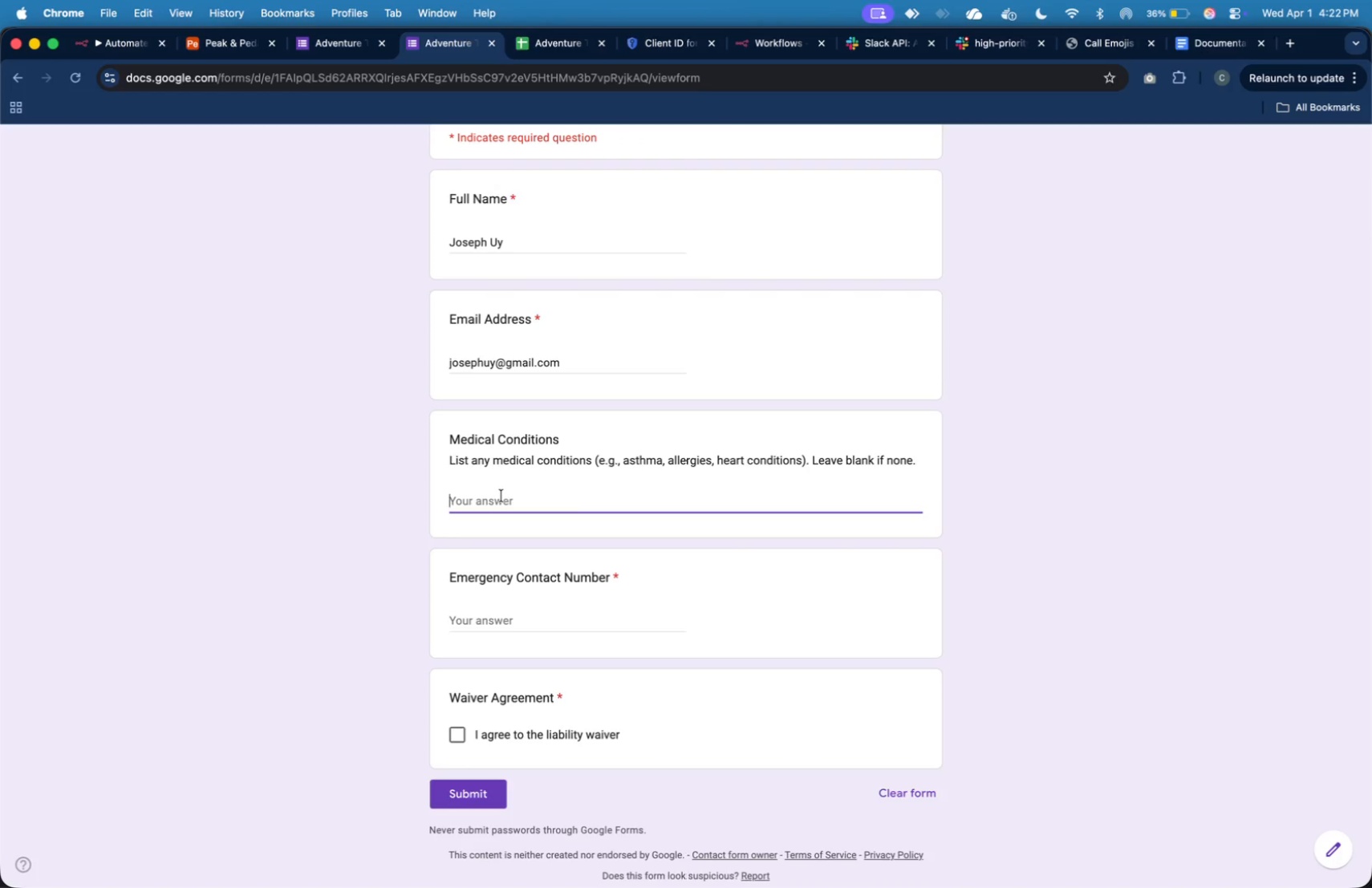 
type(none)
 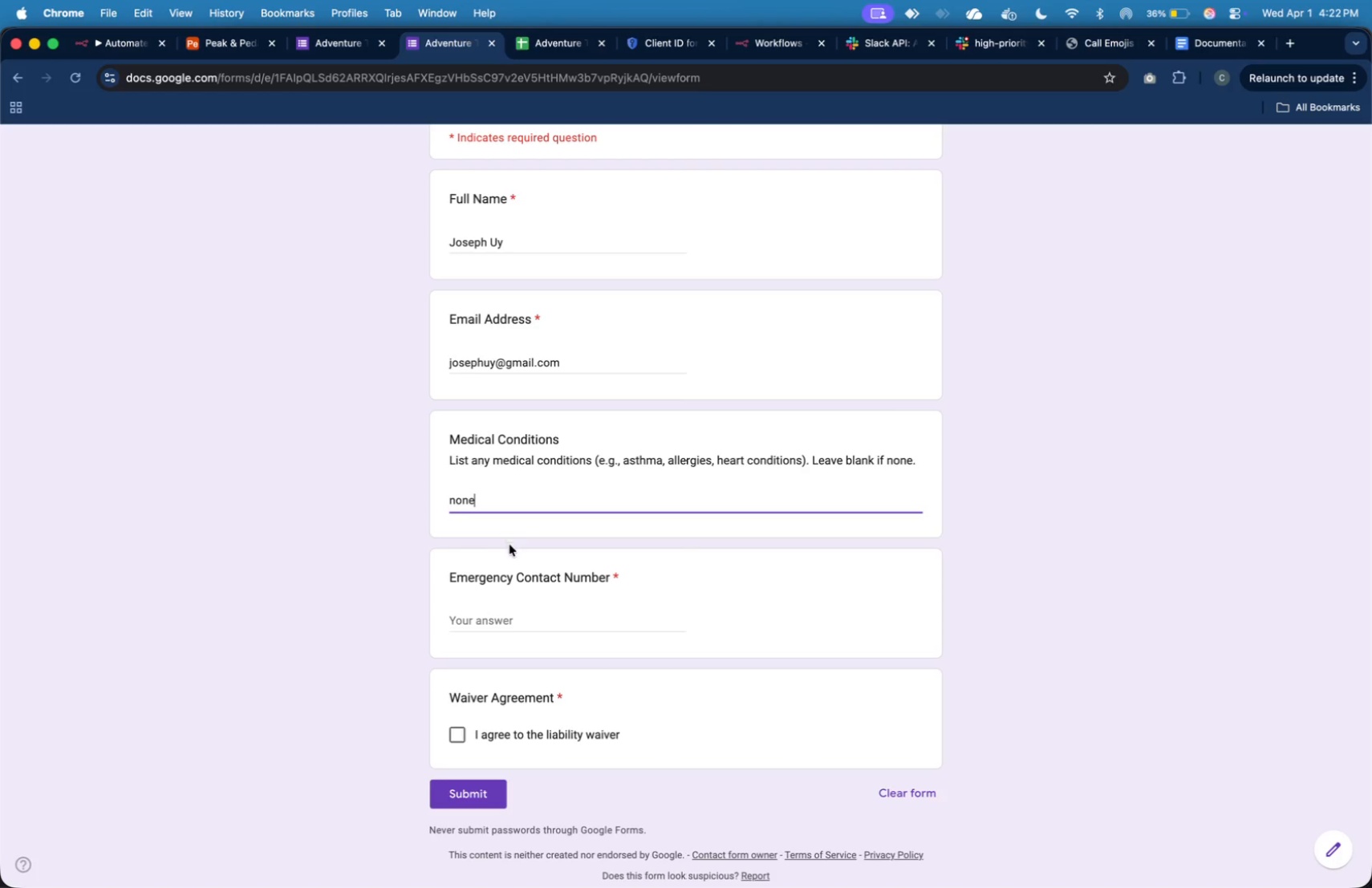 
left_click([500, 612])
 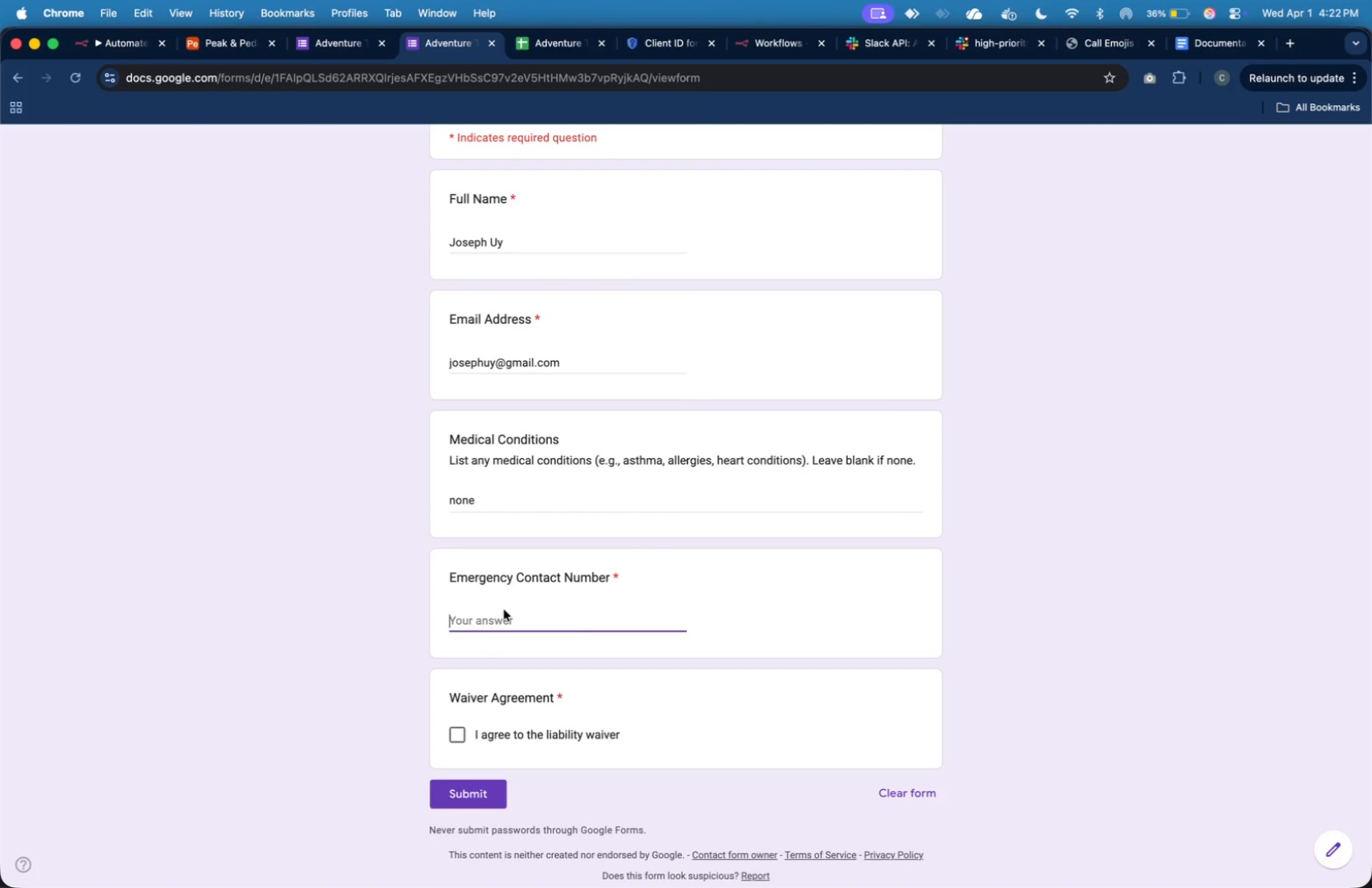 
type(09125667162)
 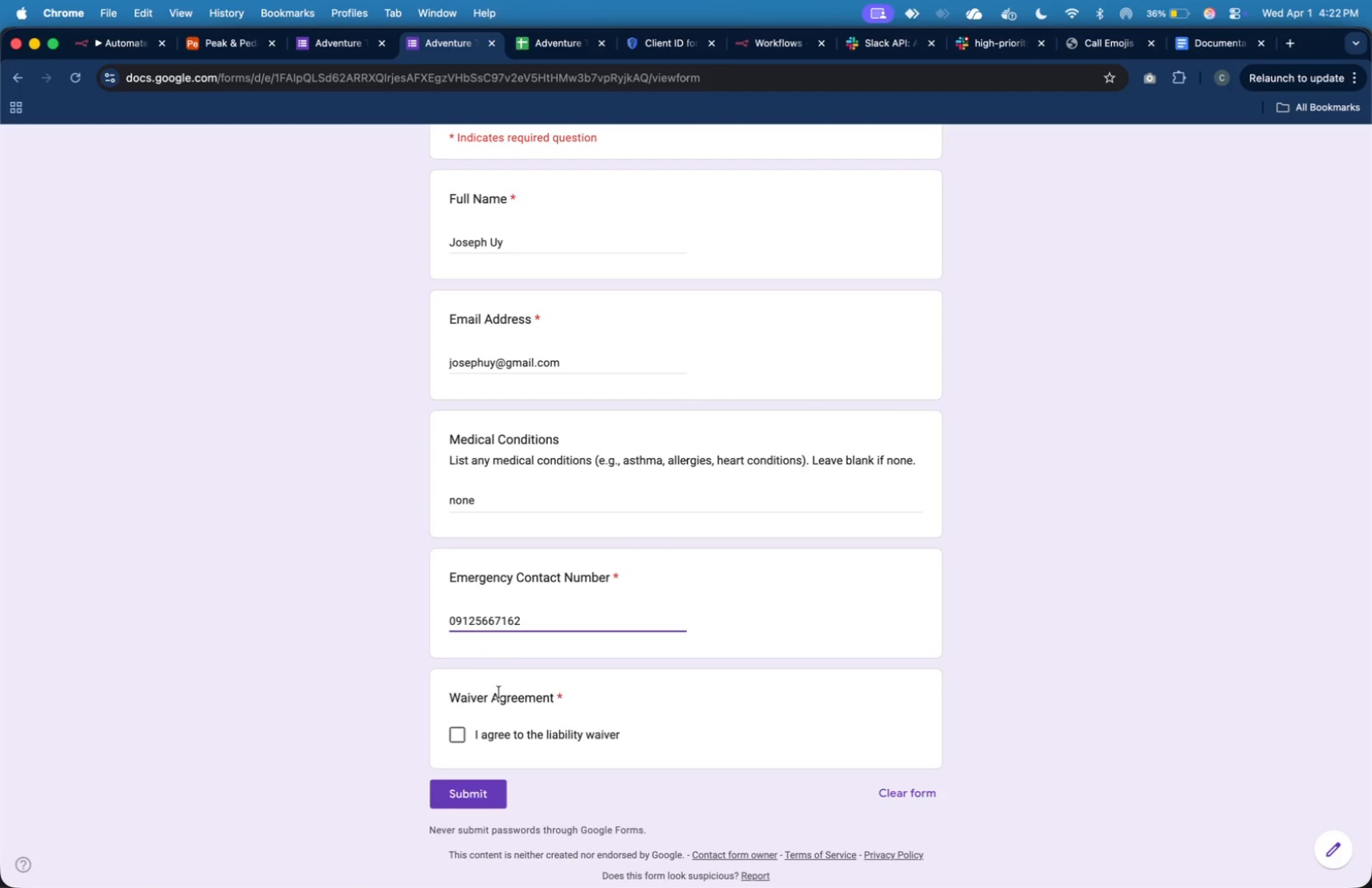 
left_click([70, 541])
 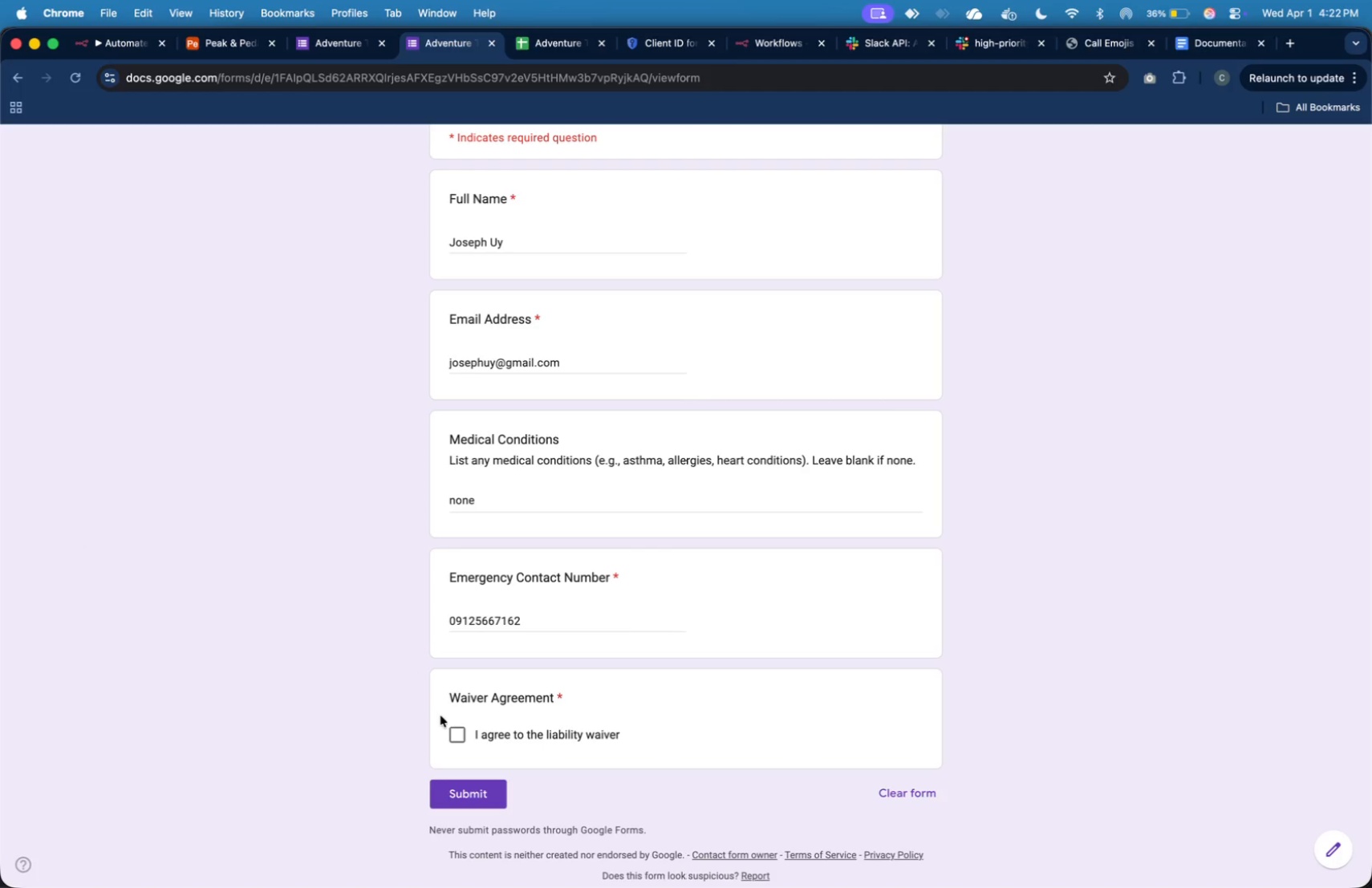 
left_click([453, 732])
 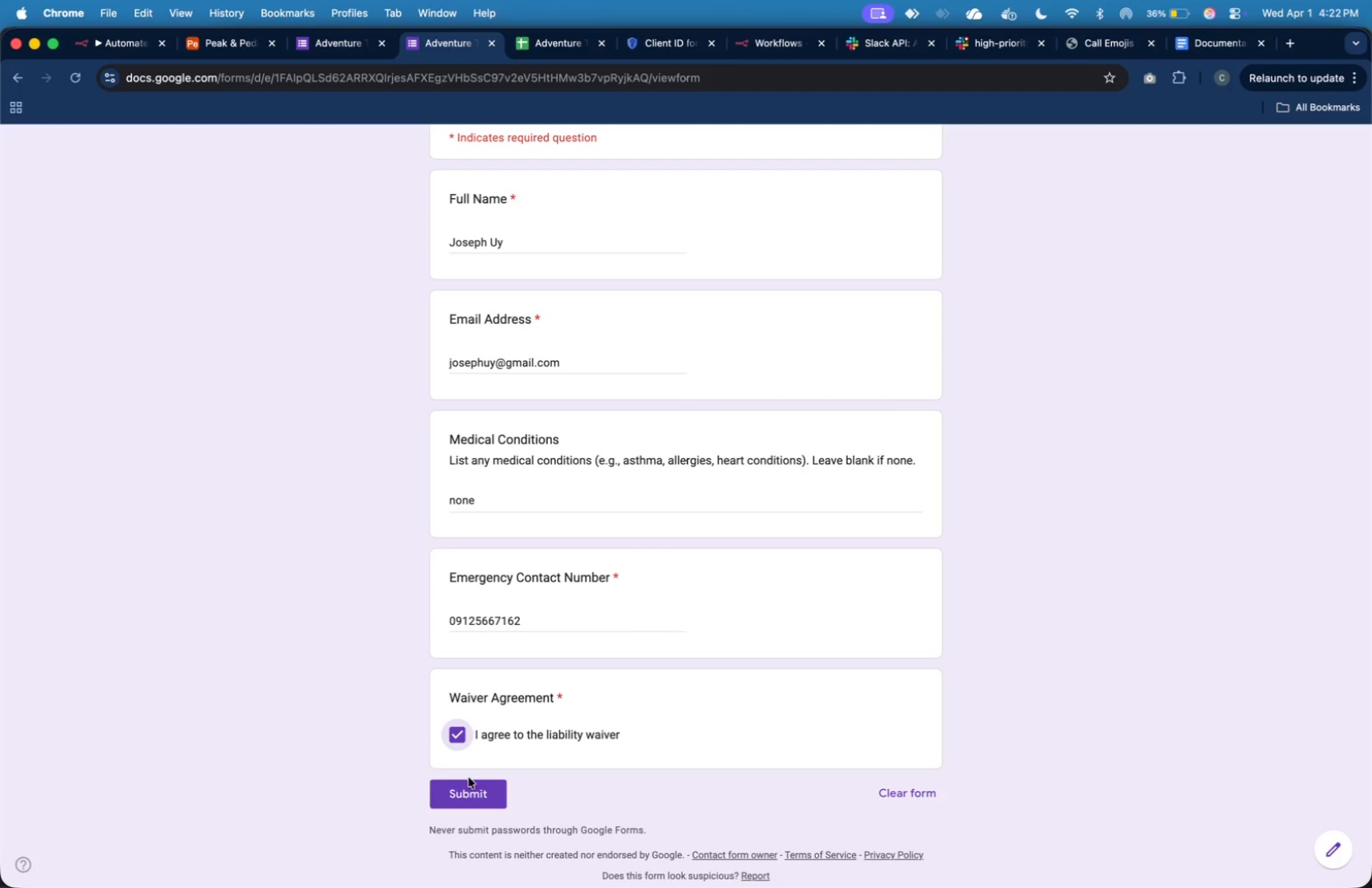 
left_click([471, 787])
 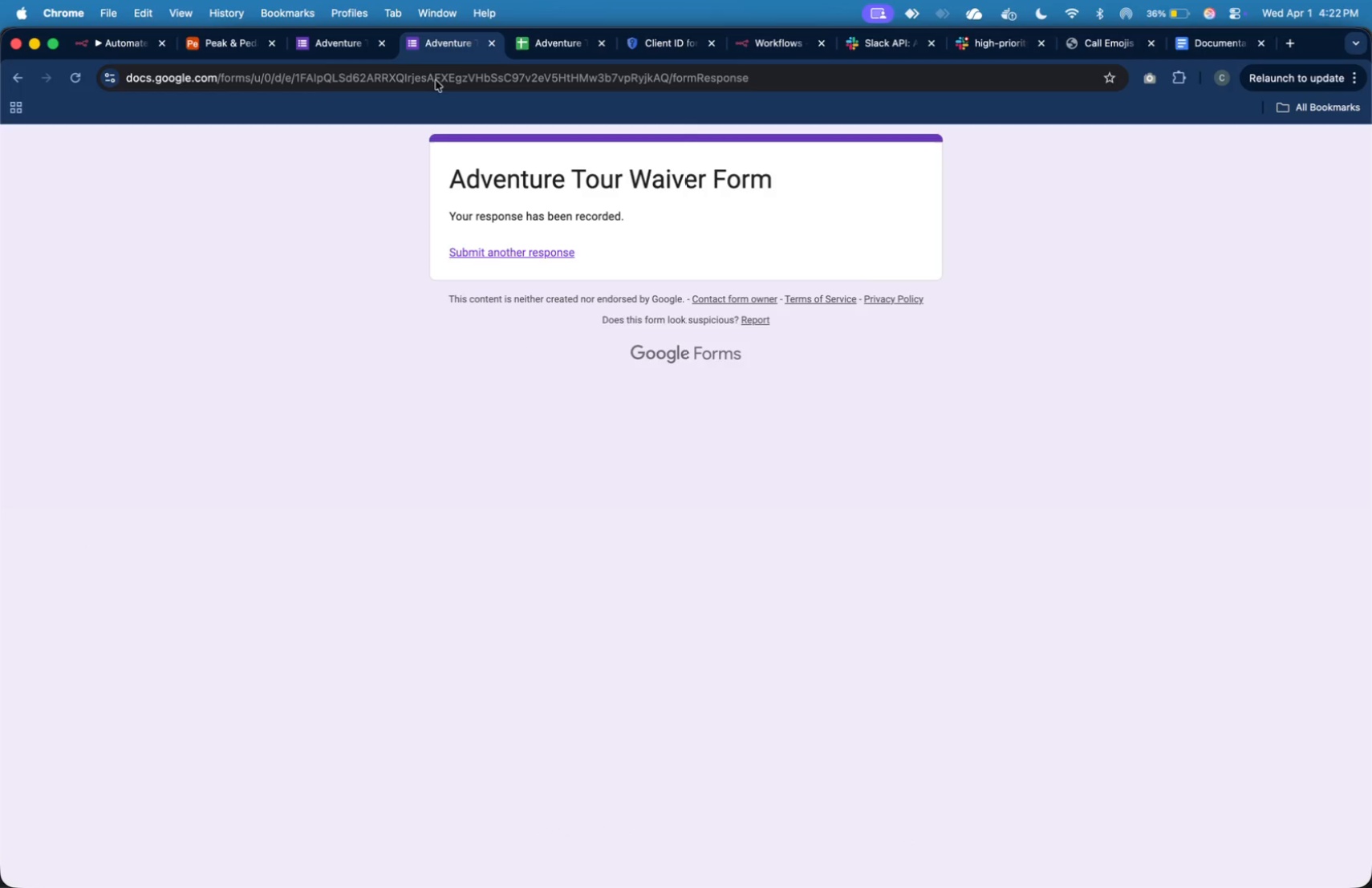 
left_click([124, 48])
 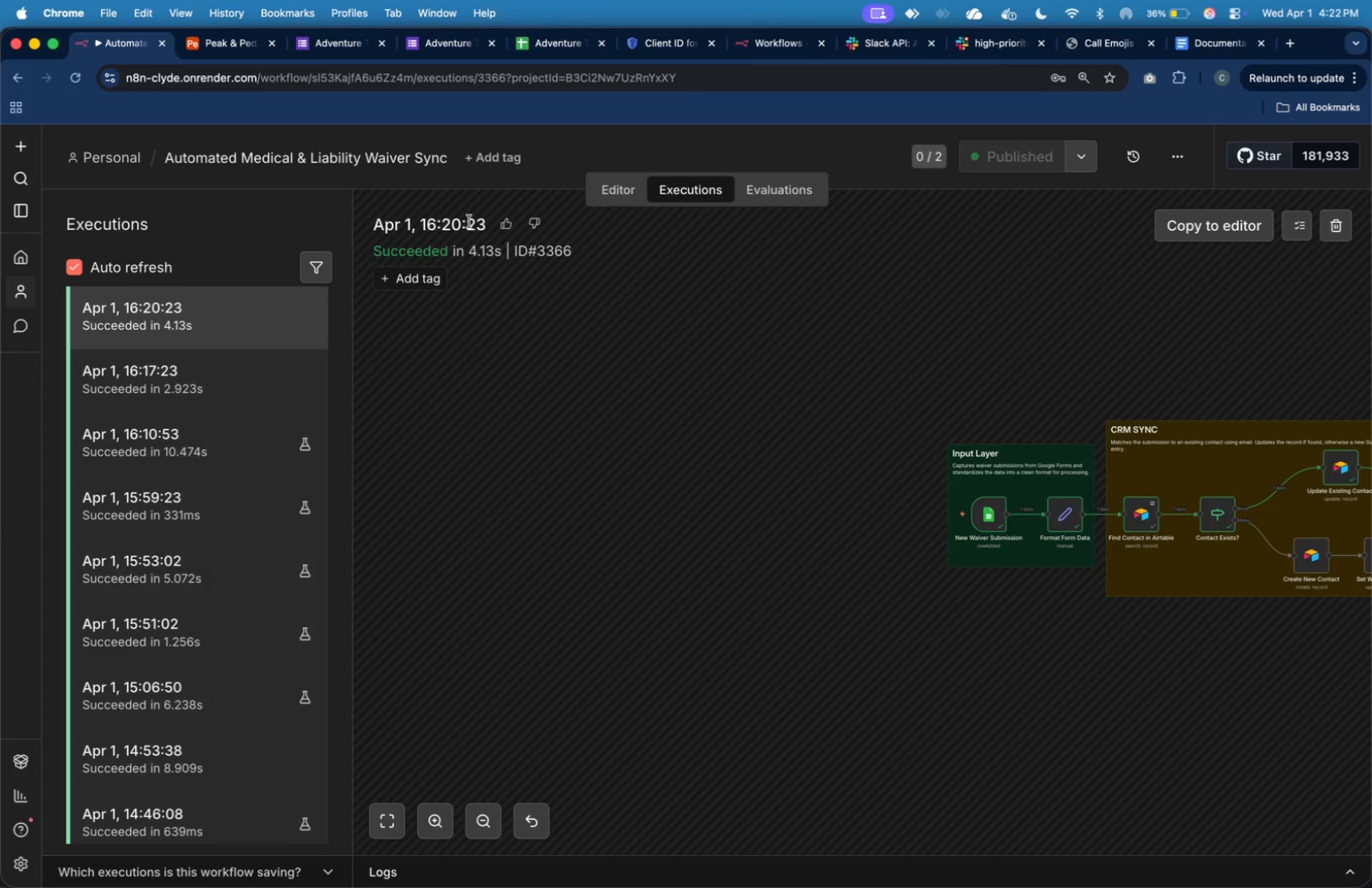 
key(Meta+Tab)